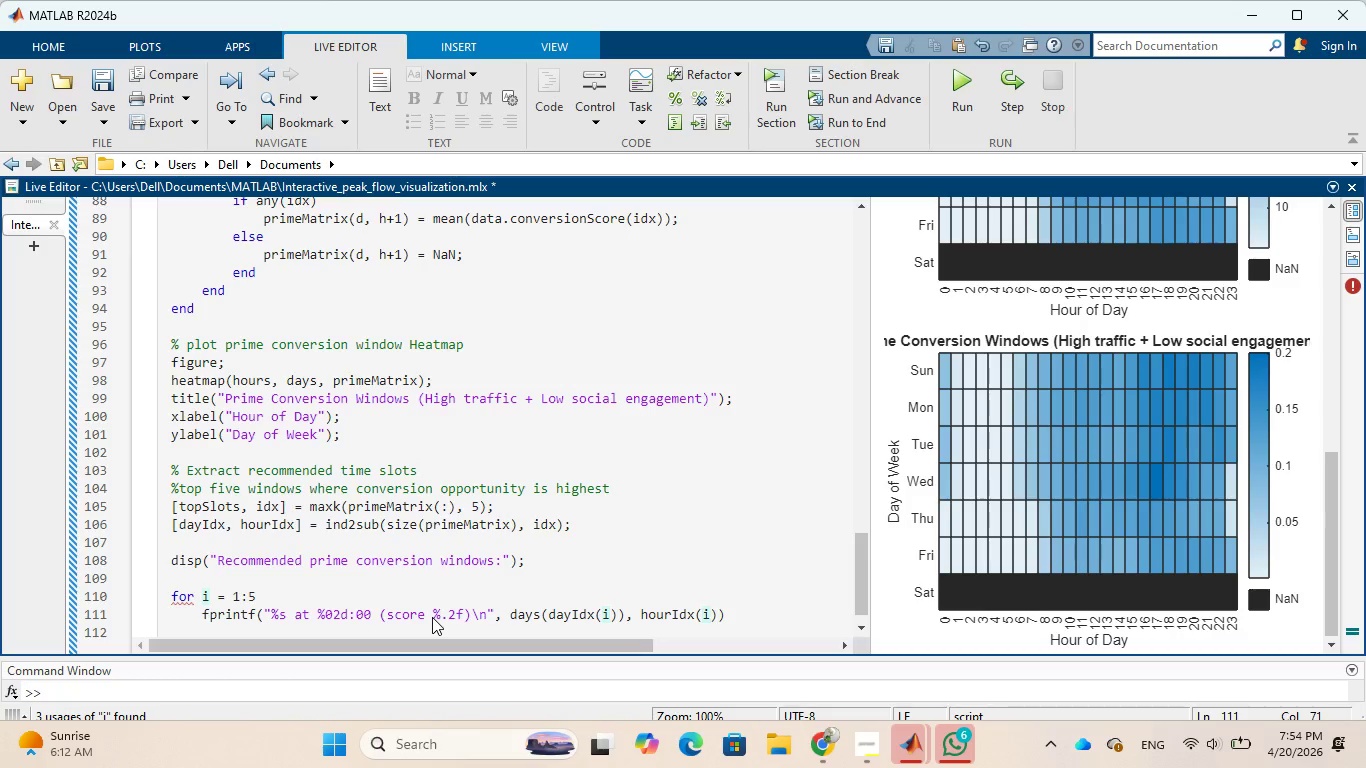 
wait(7.23)
 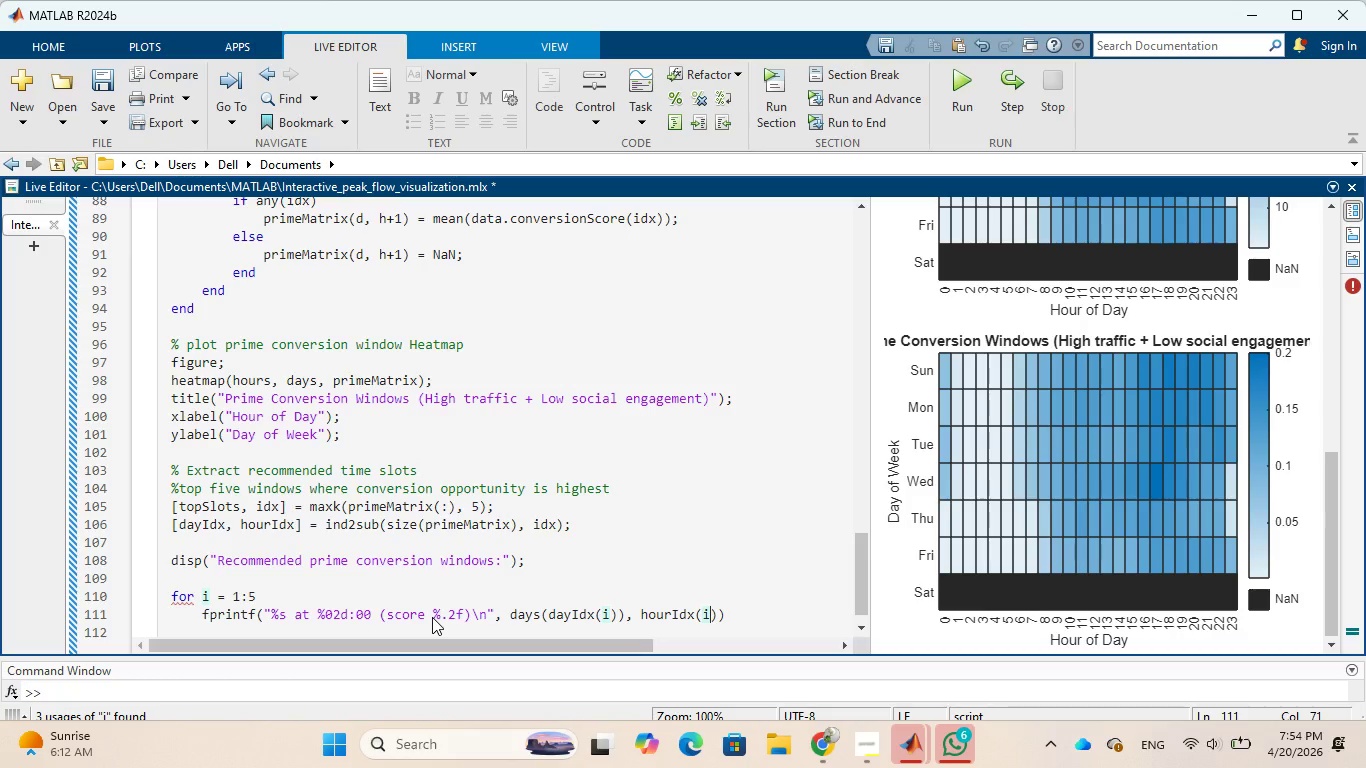 
key(ArrowRight)
 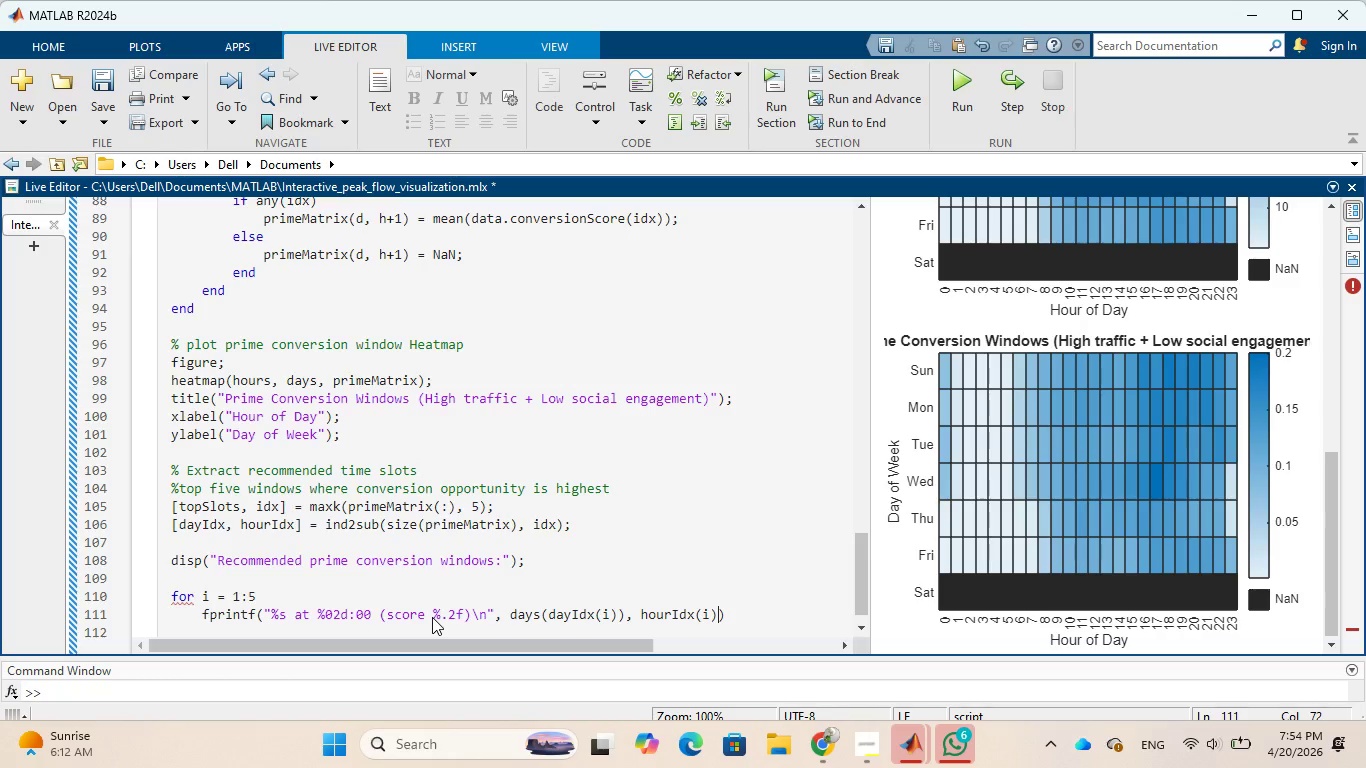 
key(Minus)
 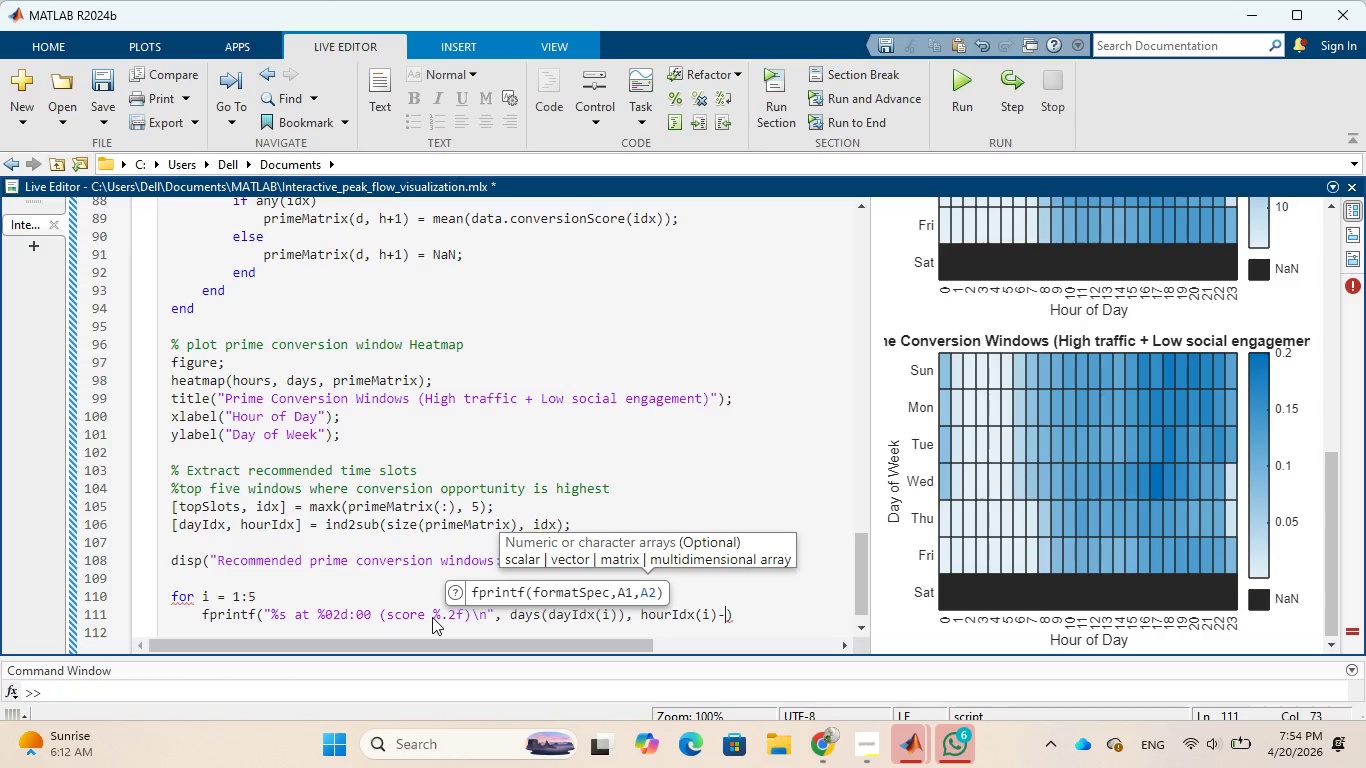 
key(1)
 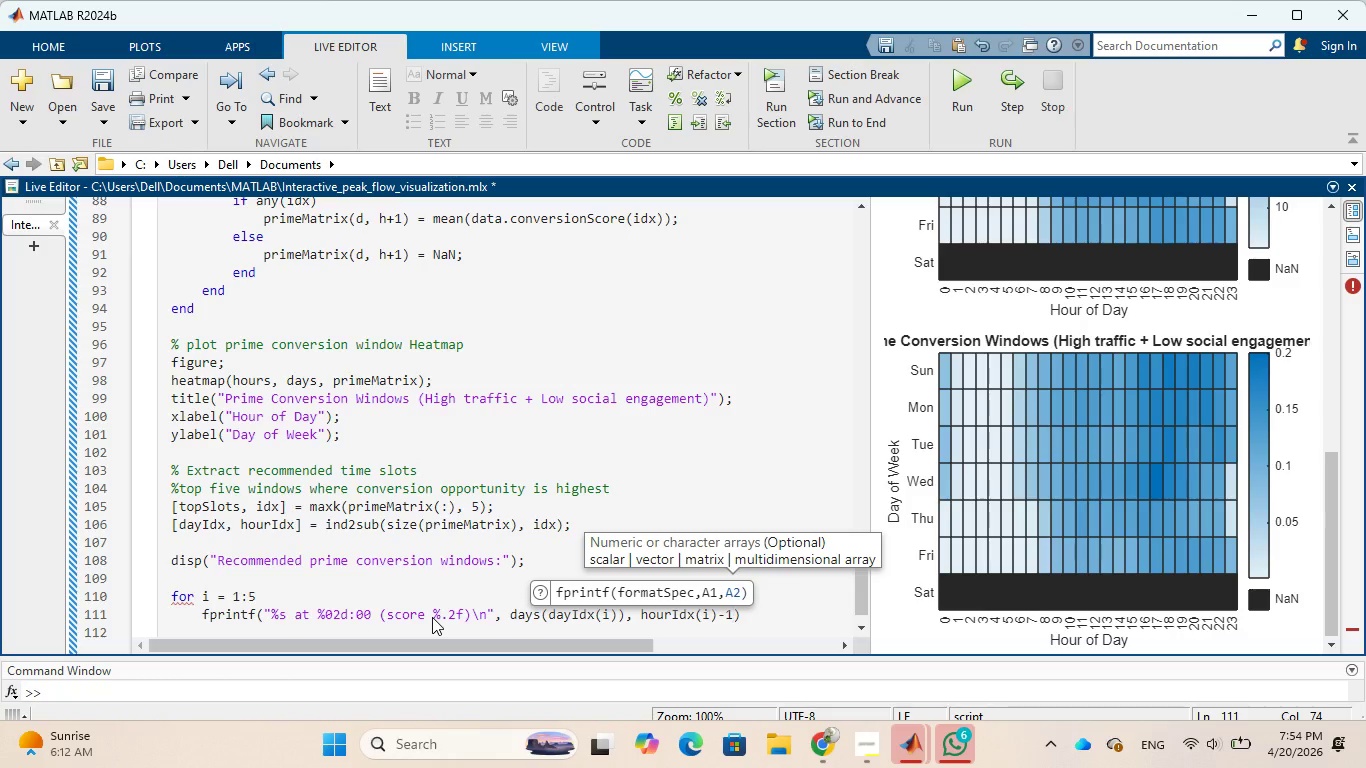 
key(Comma)
 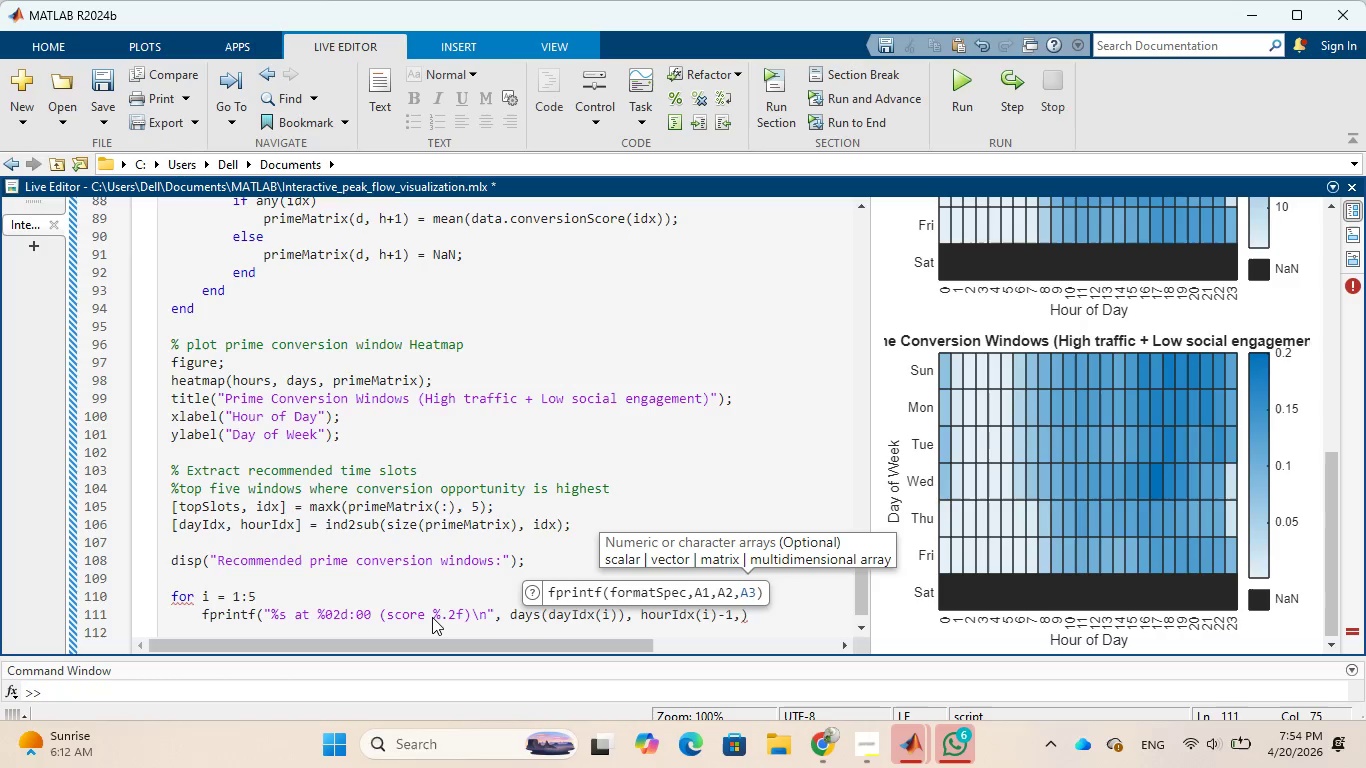 
wait(5.53)
 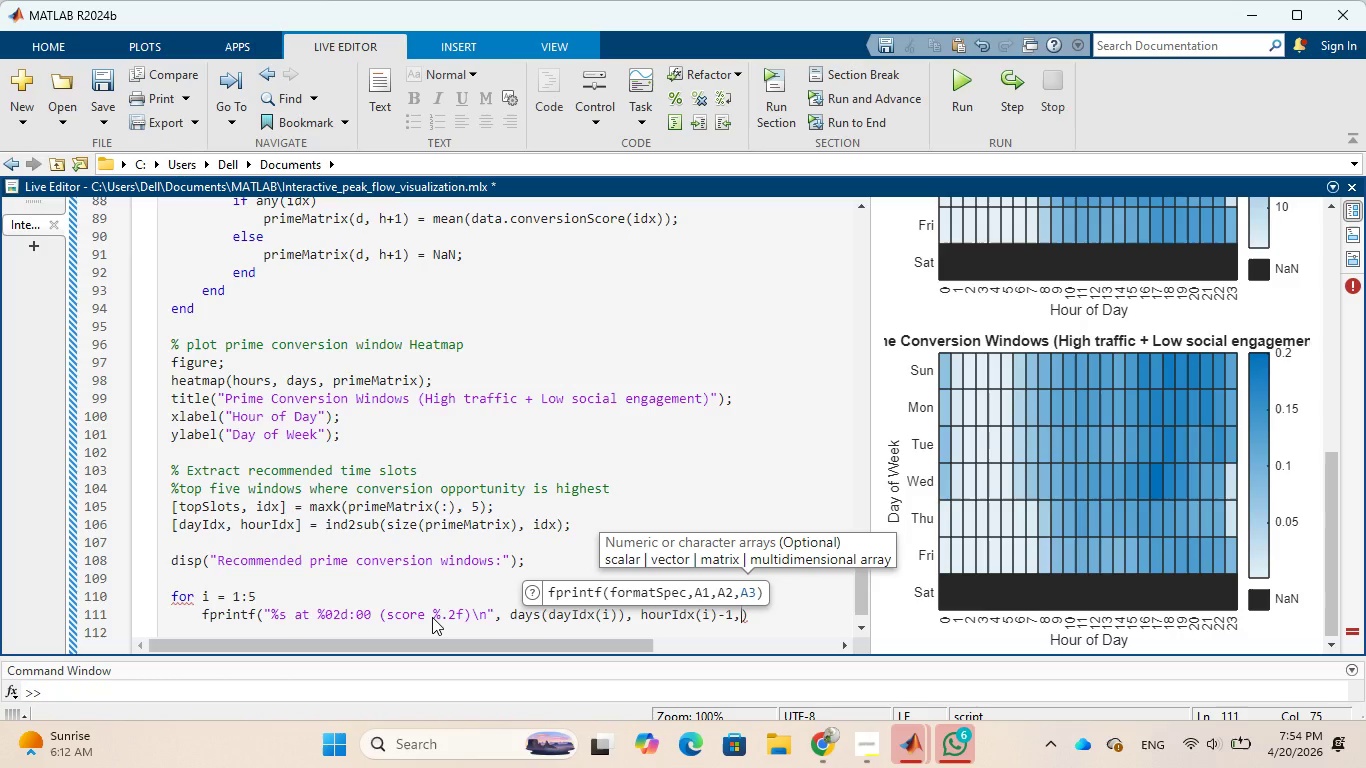 
key(Enter)
 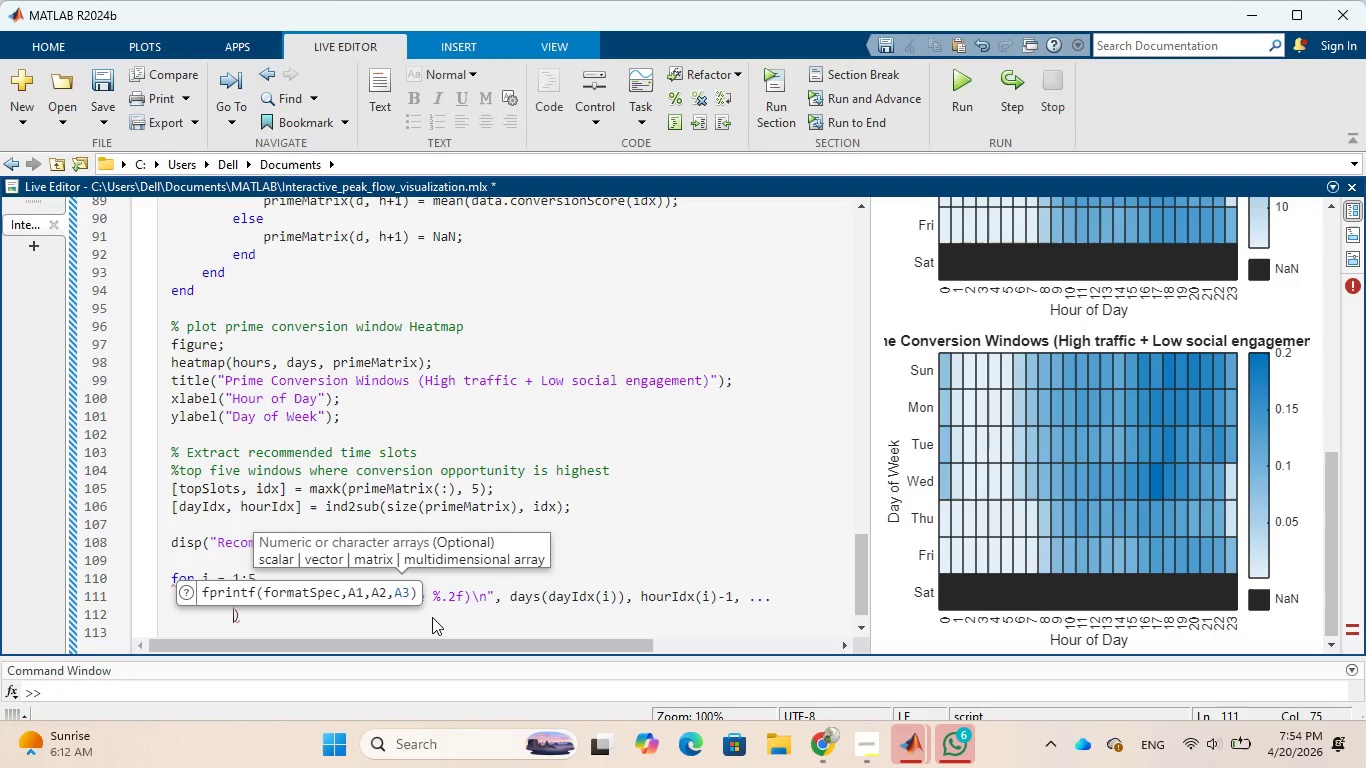 
wait(10.19)
 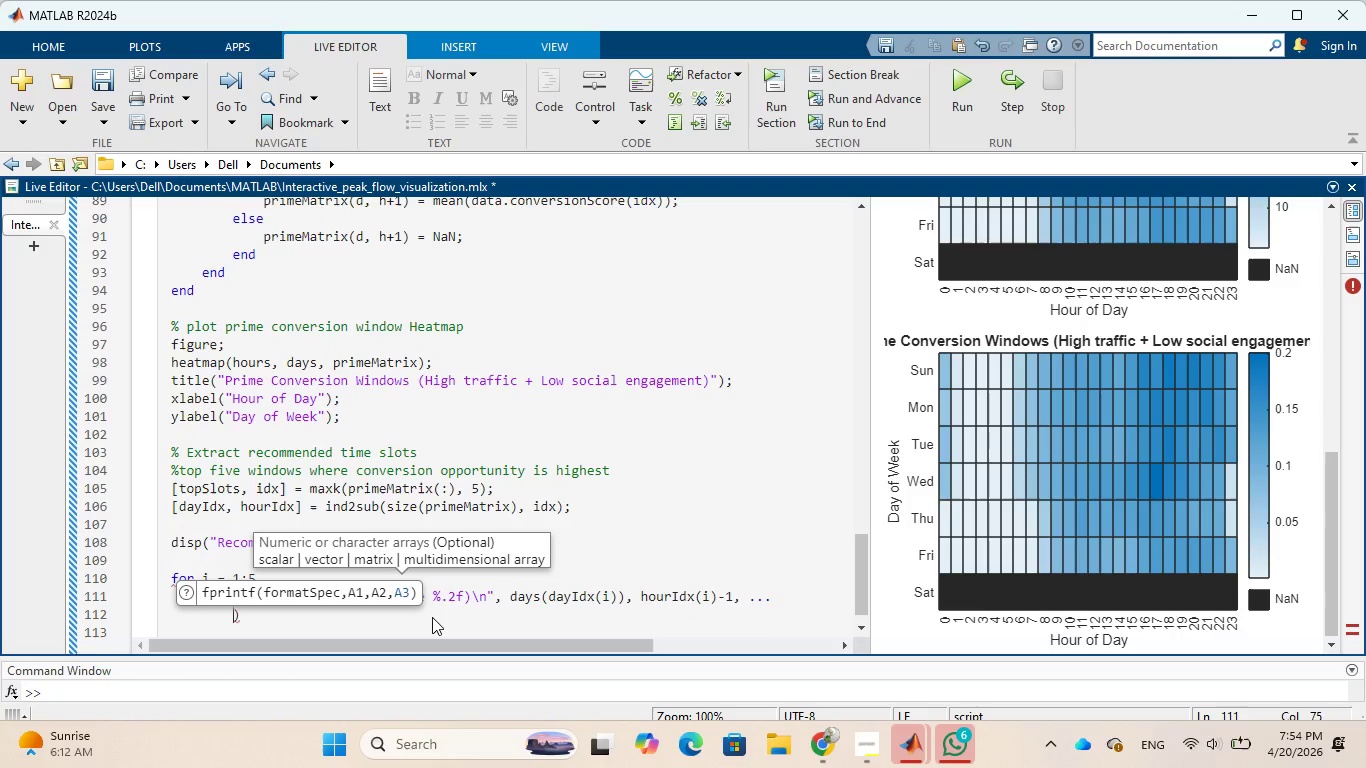 
left_click_drag(start_coordinate=[178, 491], to_coordinate=[237, 492])
 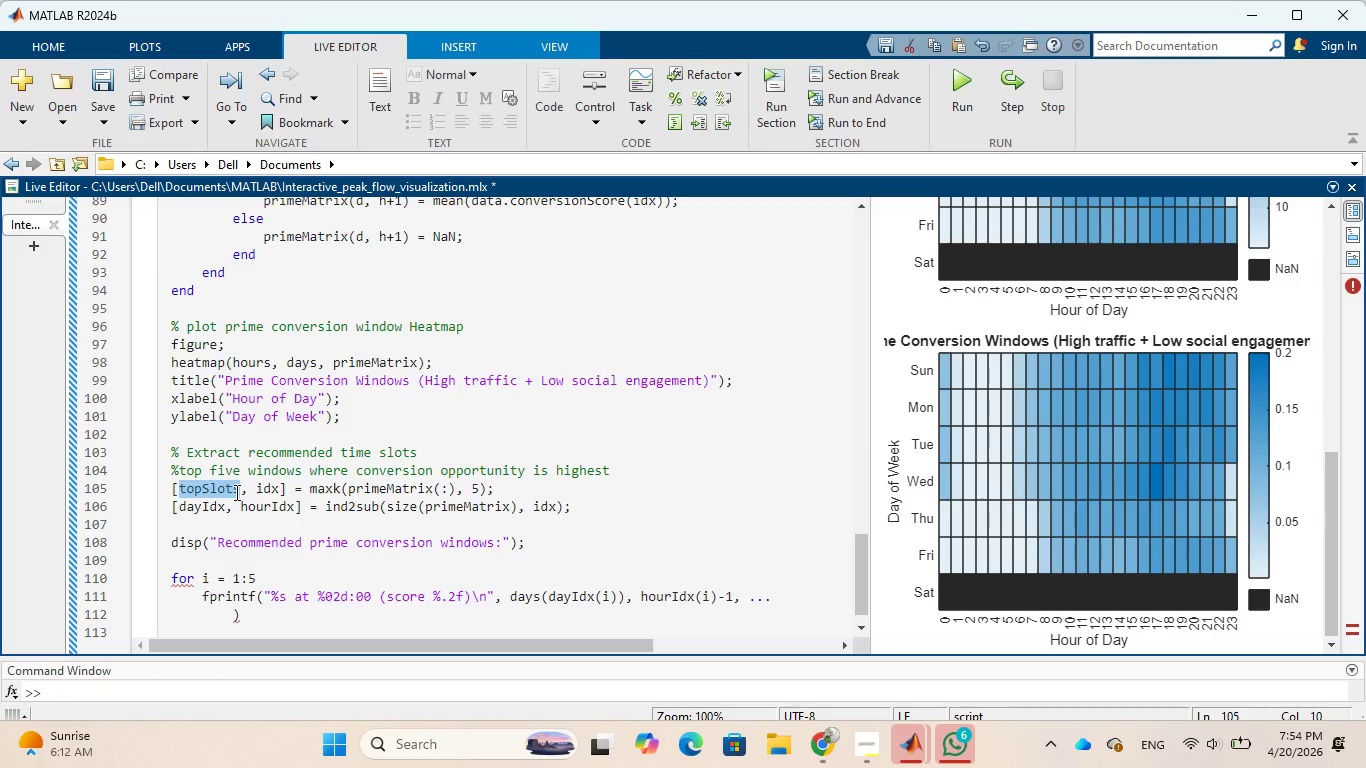 
right_click([235, 492])
 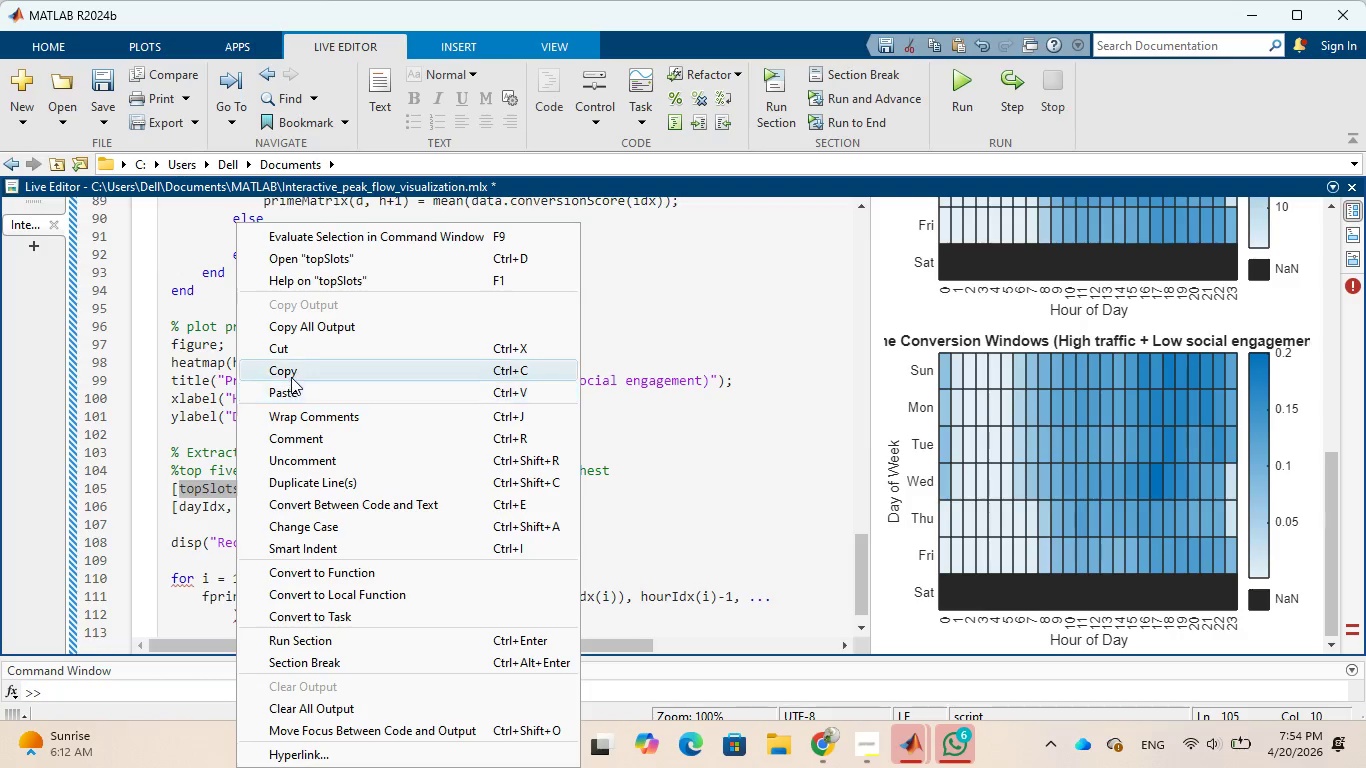 
left_click([293, 374])
 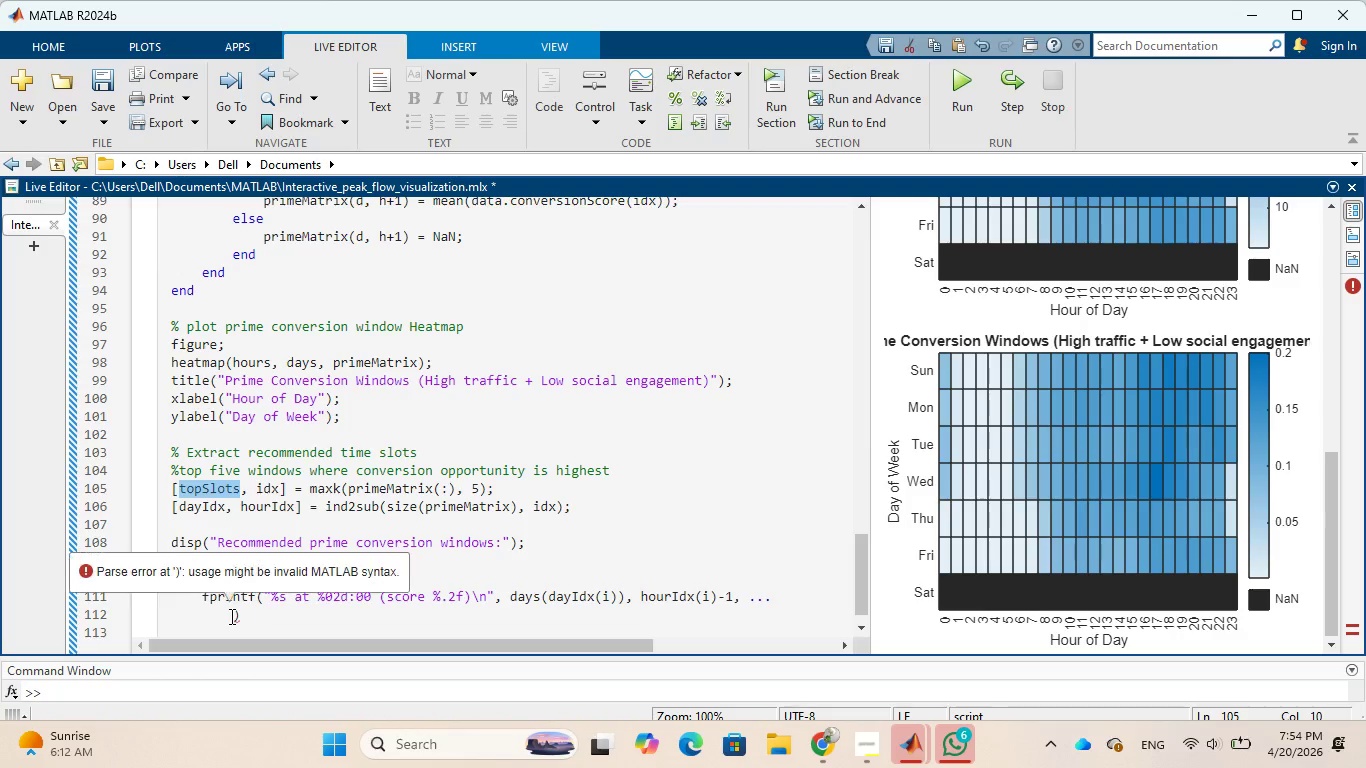 
left_click([230, 616])
 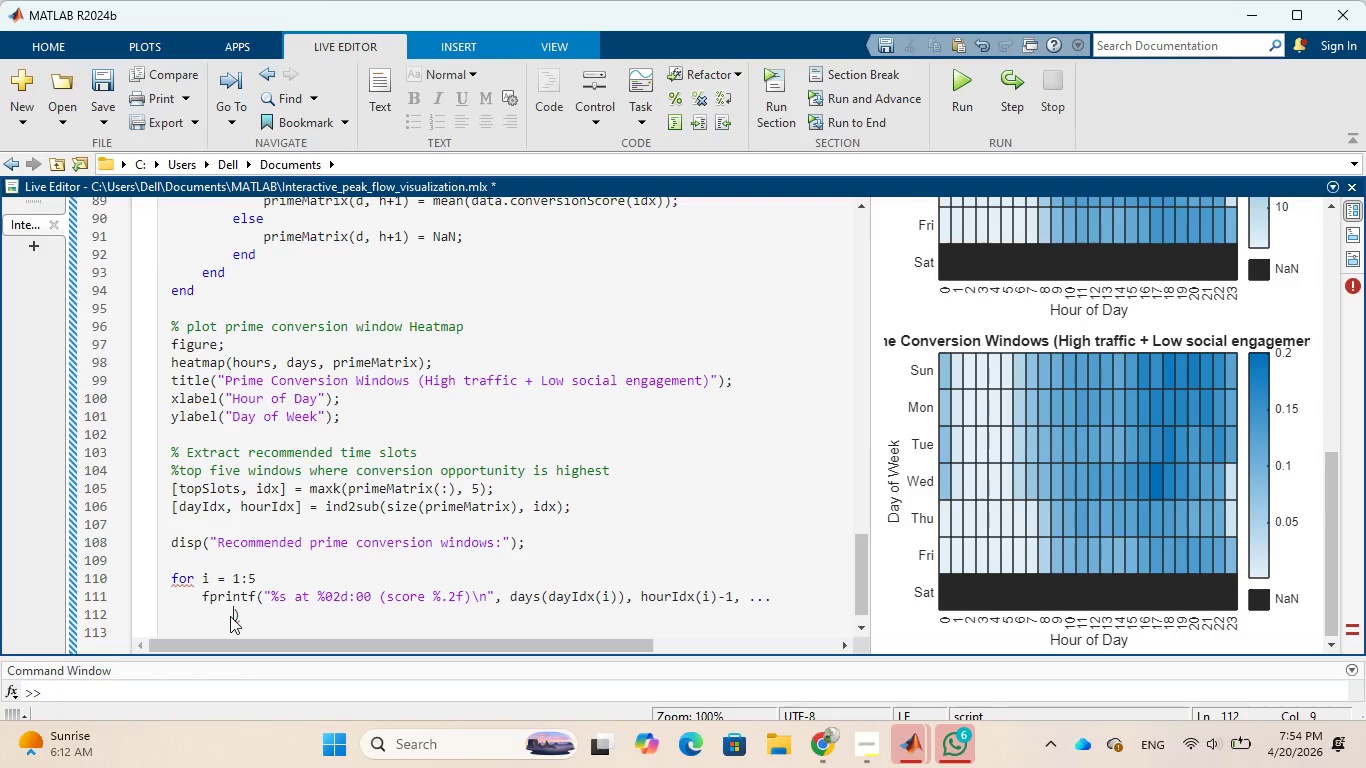 
key(Control+V)
 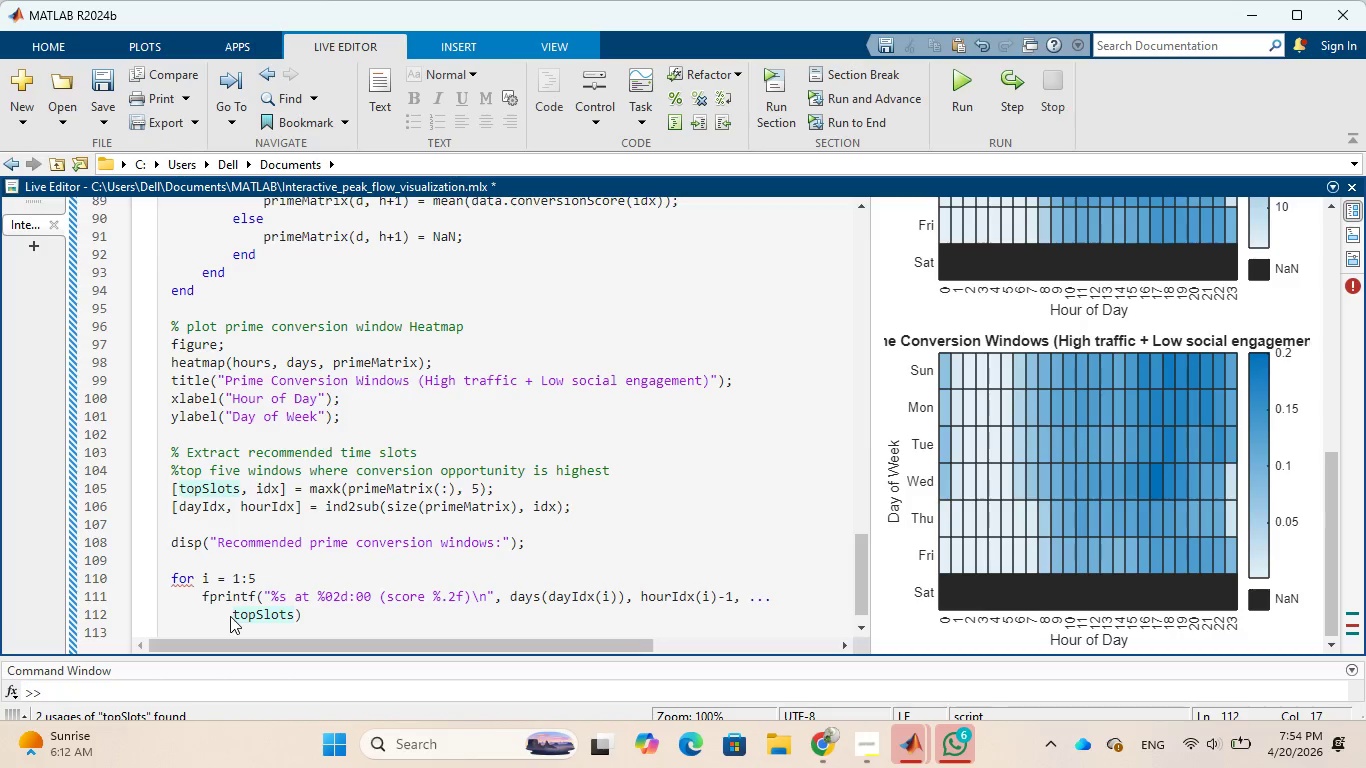 
type((i)
 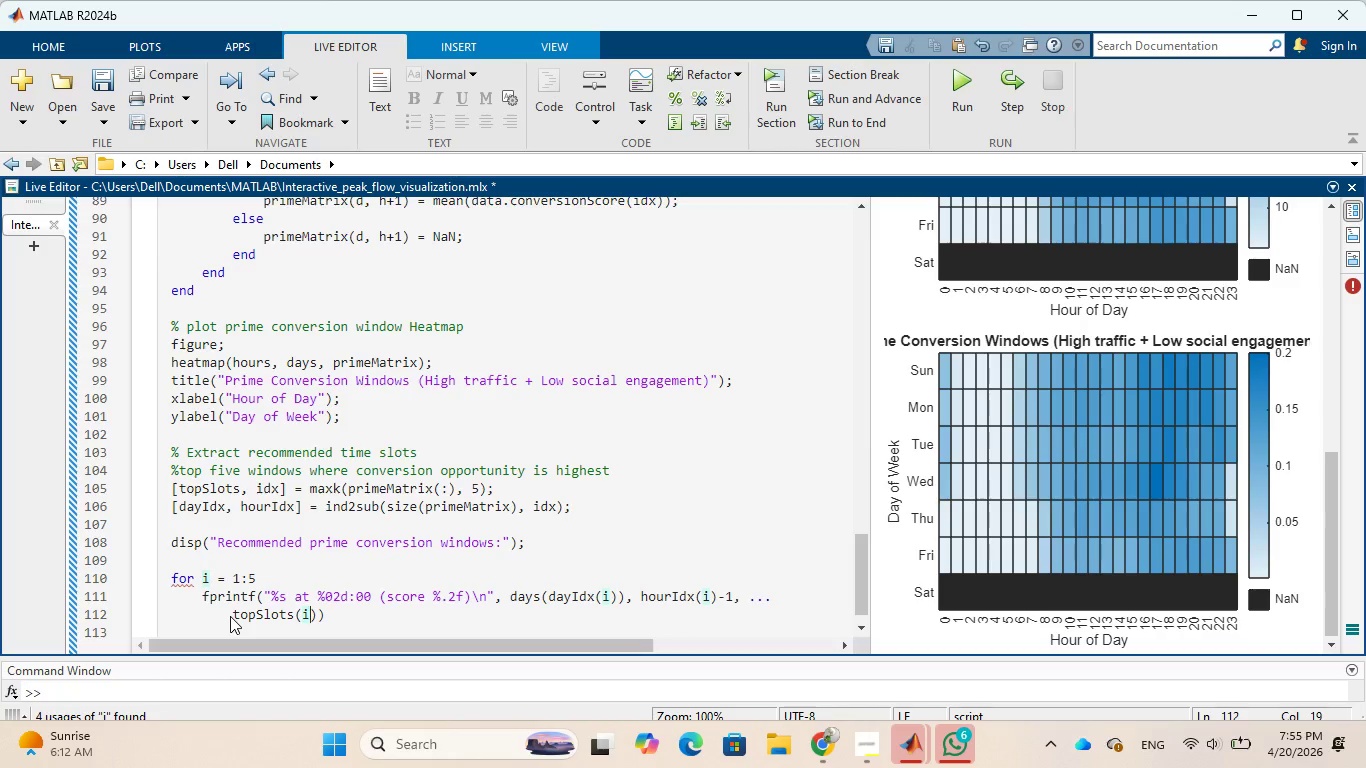 
wait(6.25)
 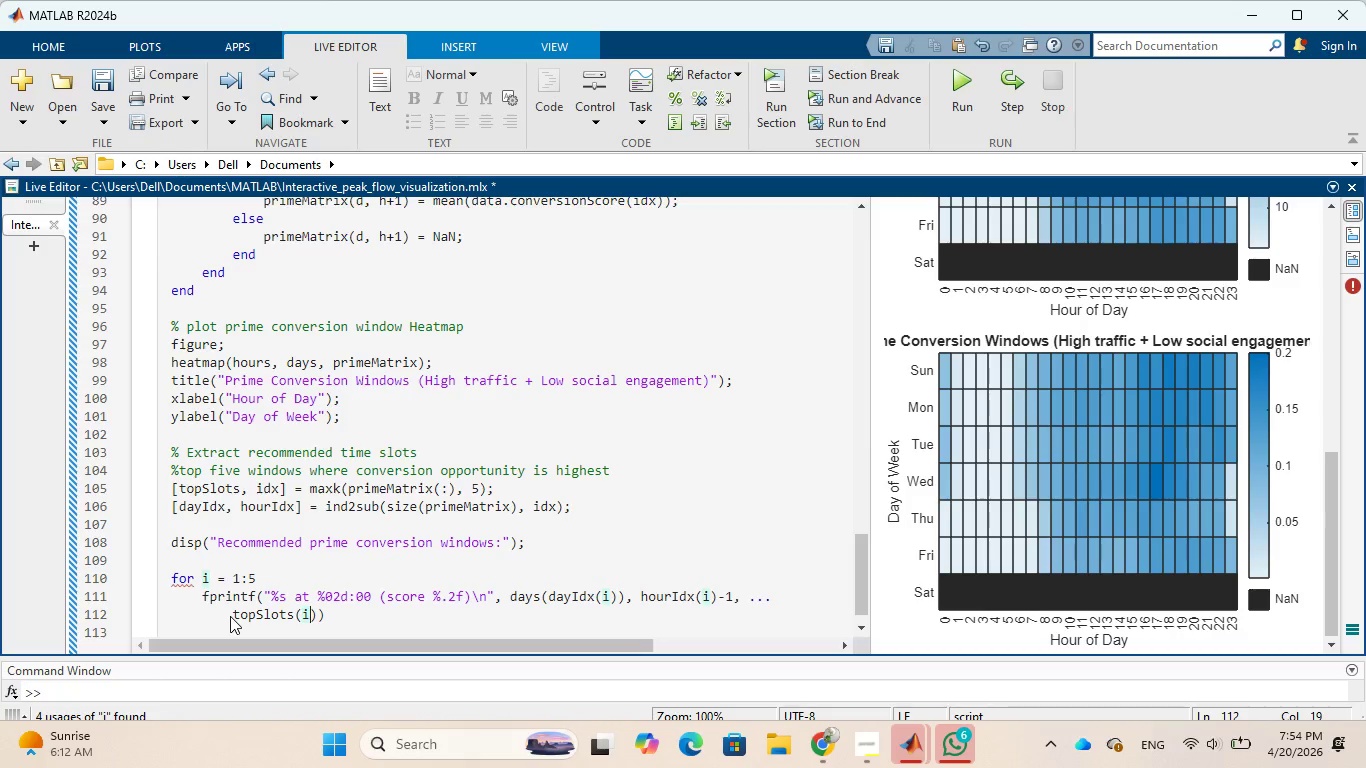 
left_click([329, 615])
 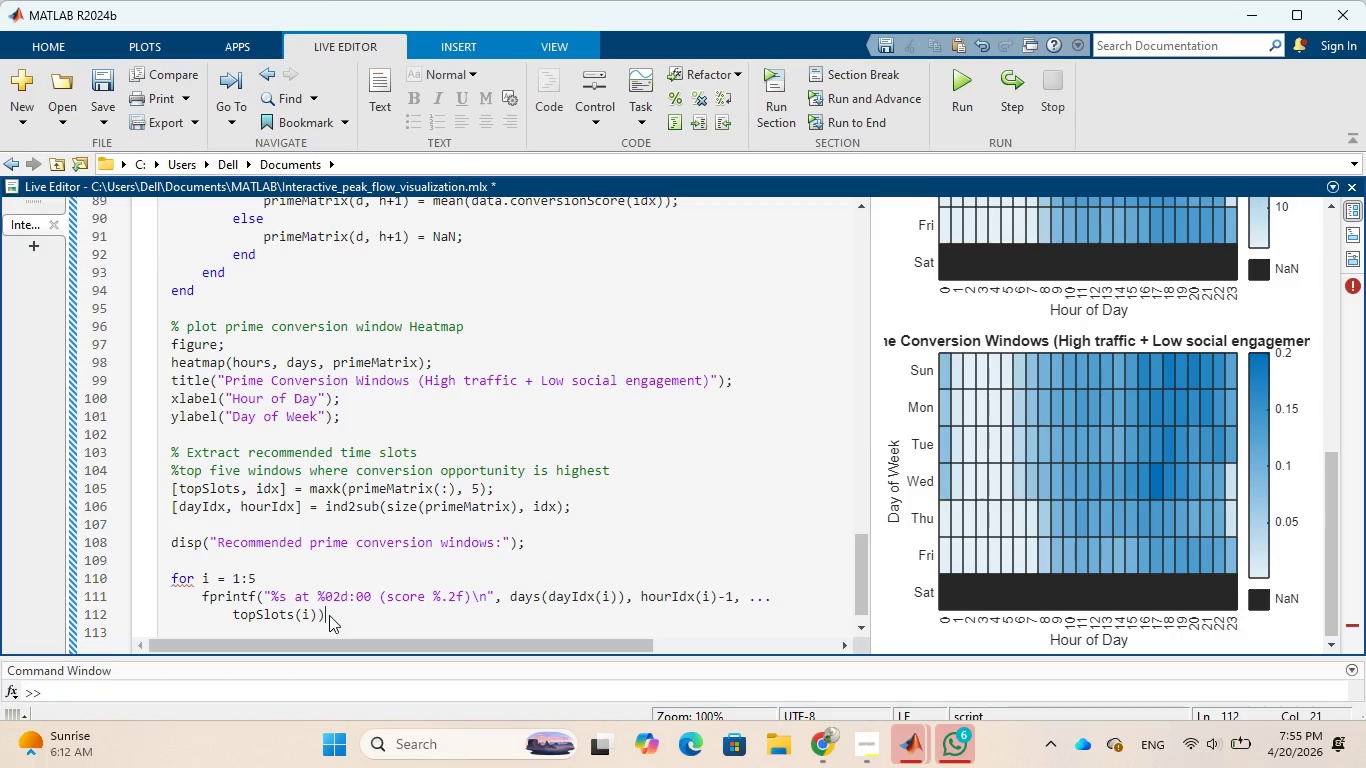 
key(Semicolon)
 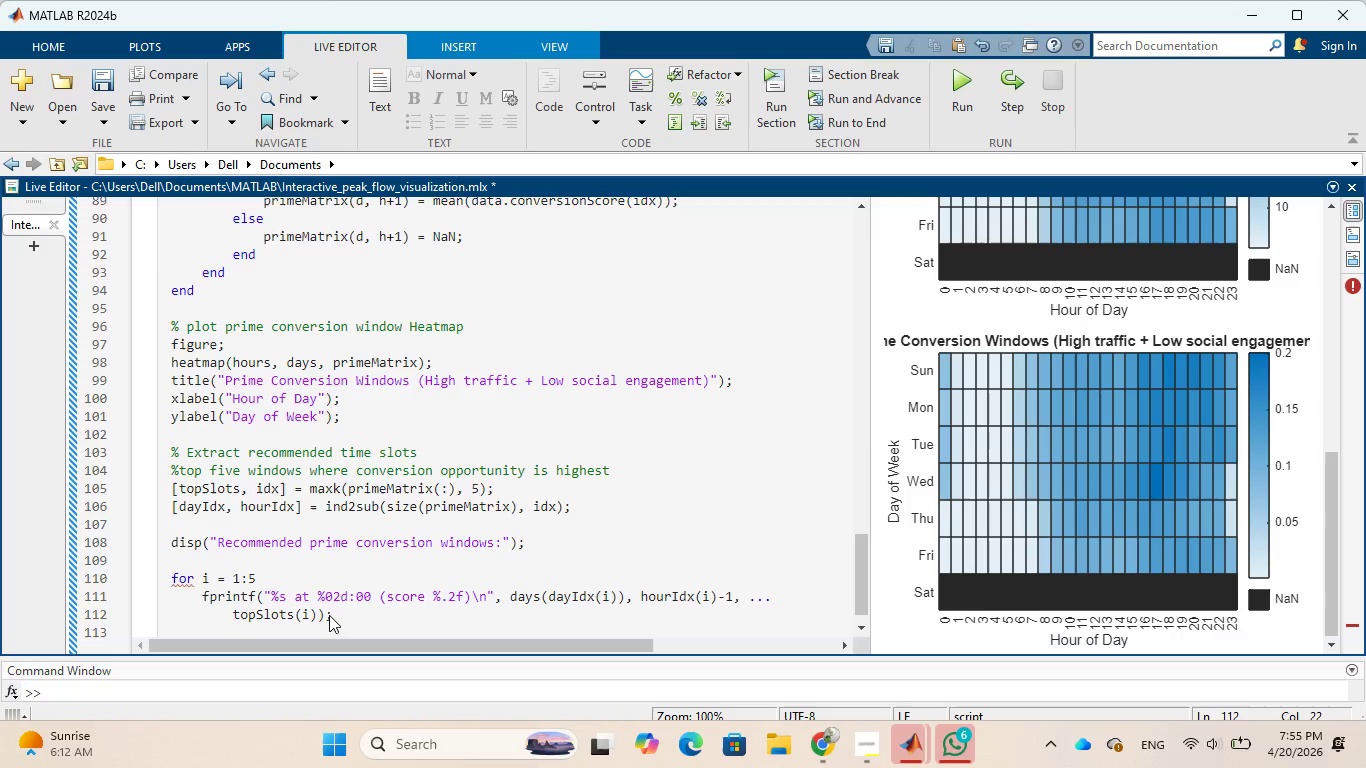 
key(Enter)
 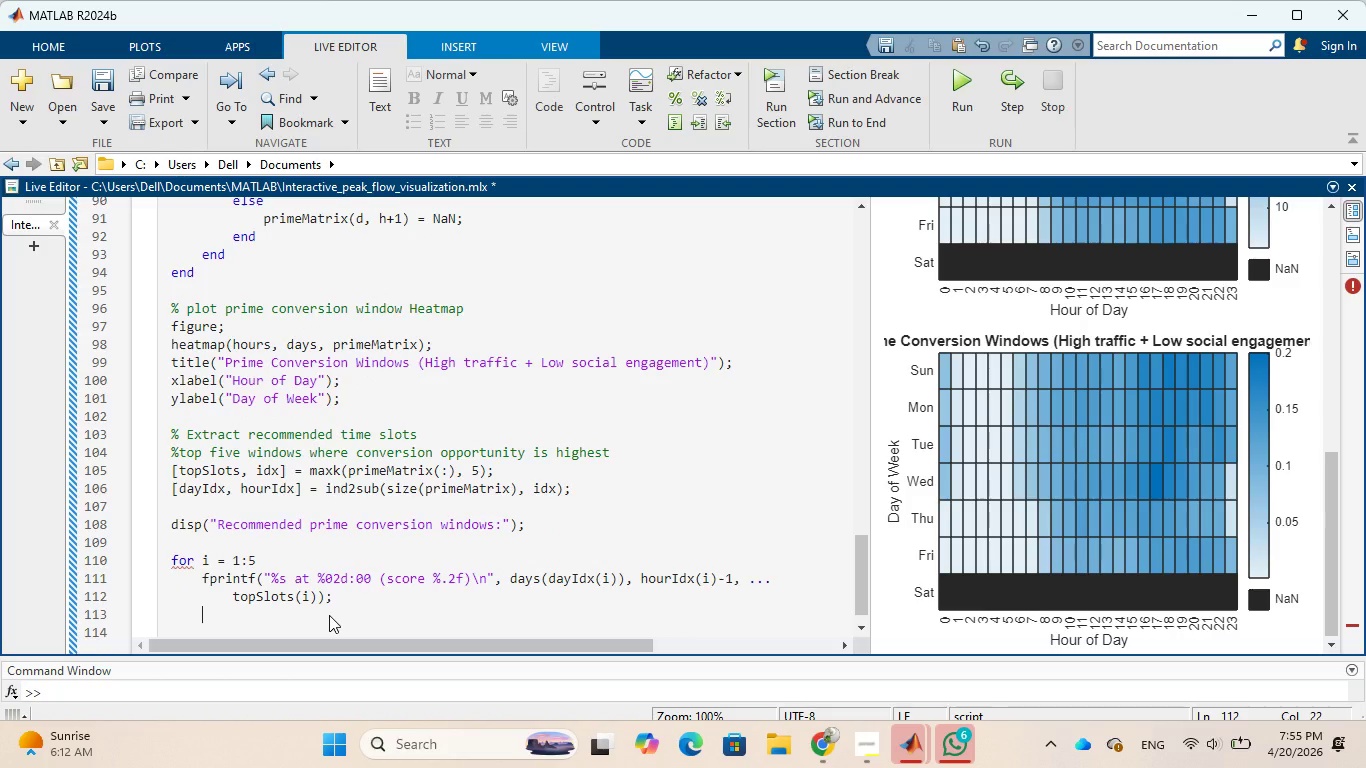 
type(end)
 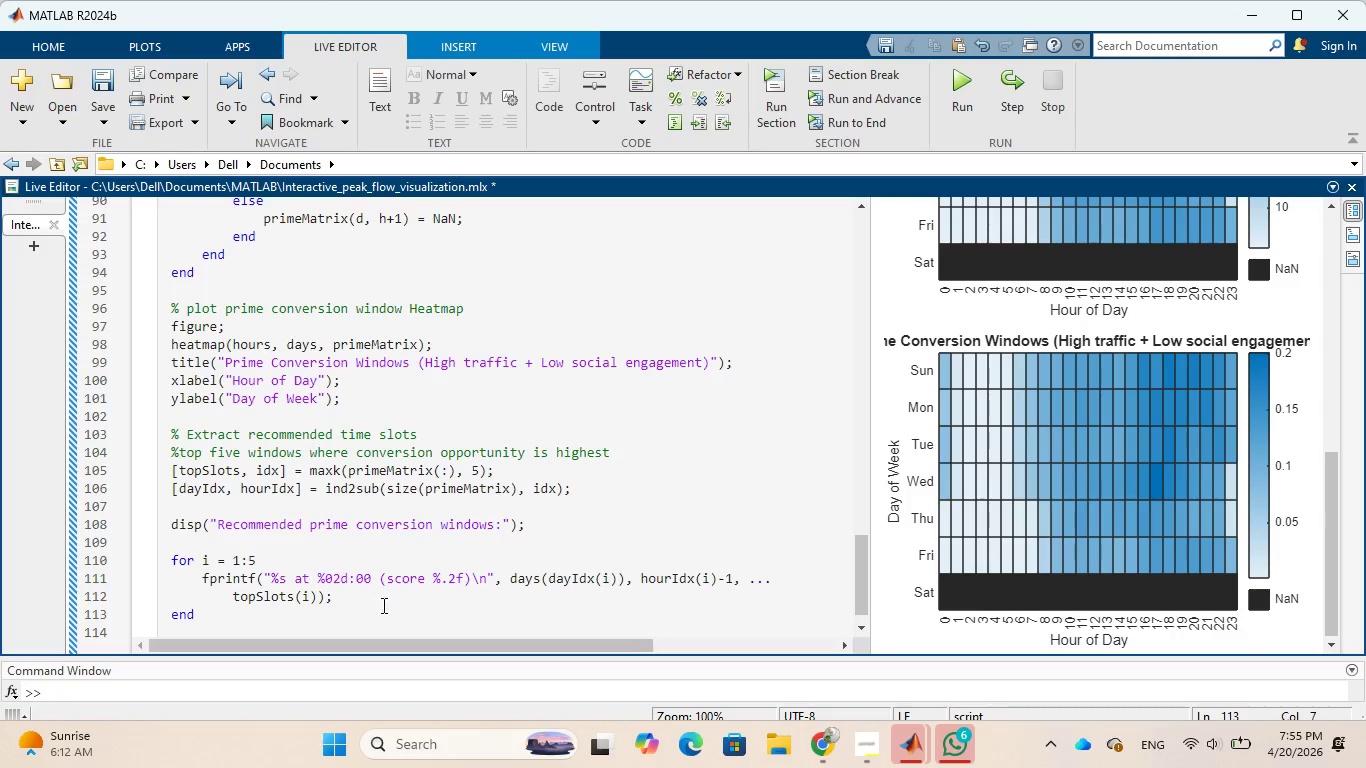 
wait(7.34)
 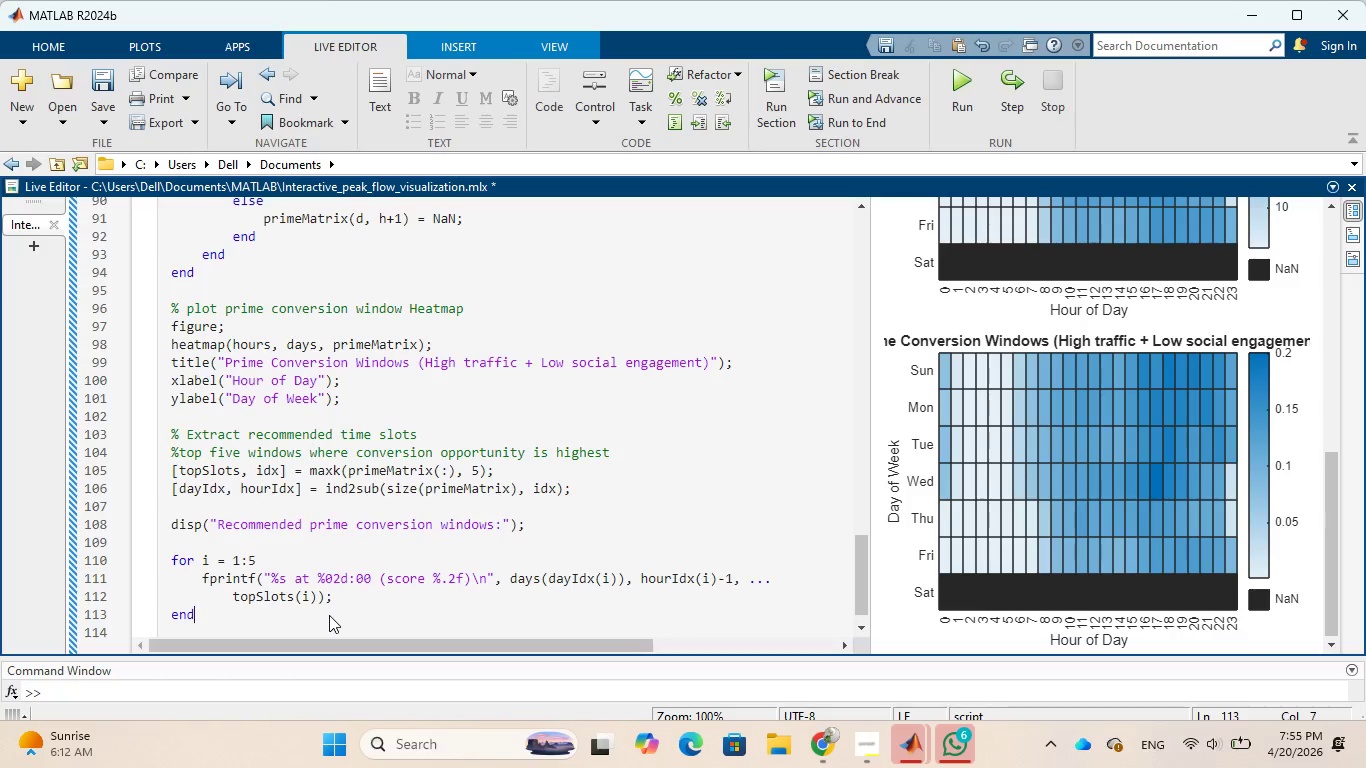 
left_click([382, 606])
 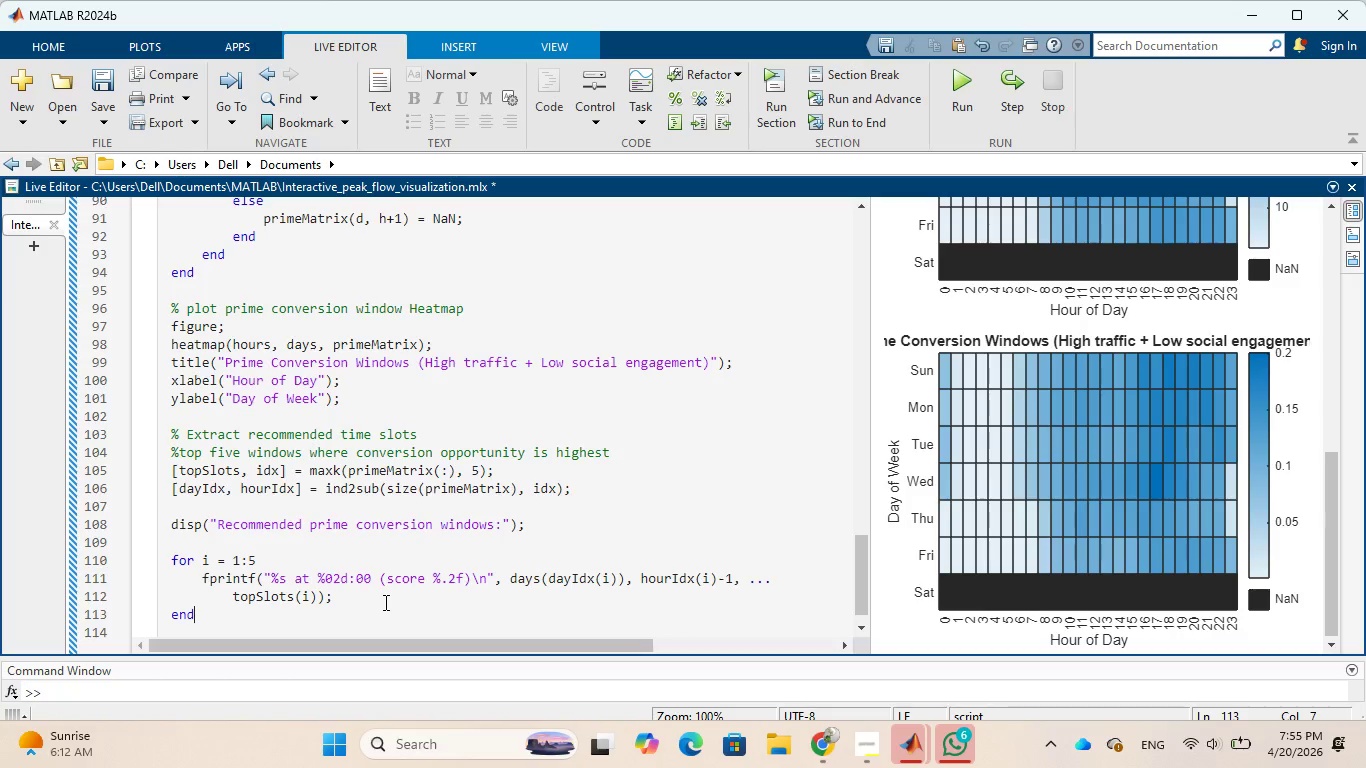 
wait(15.01)
 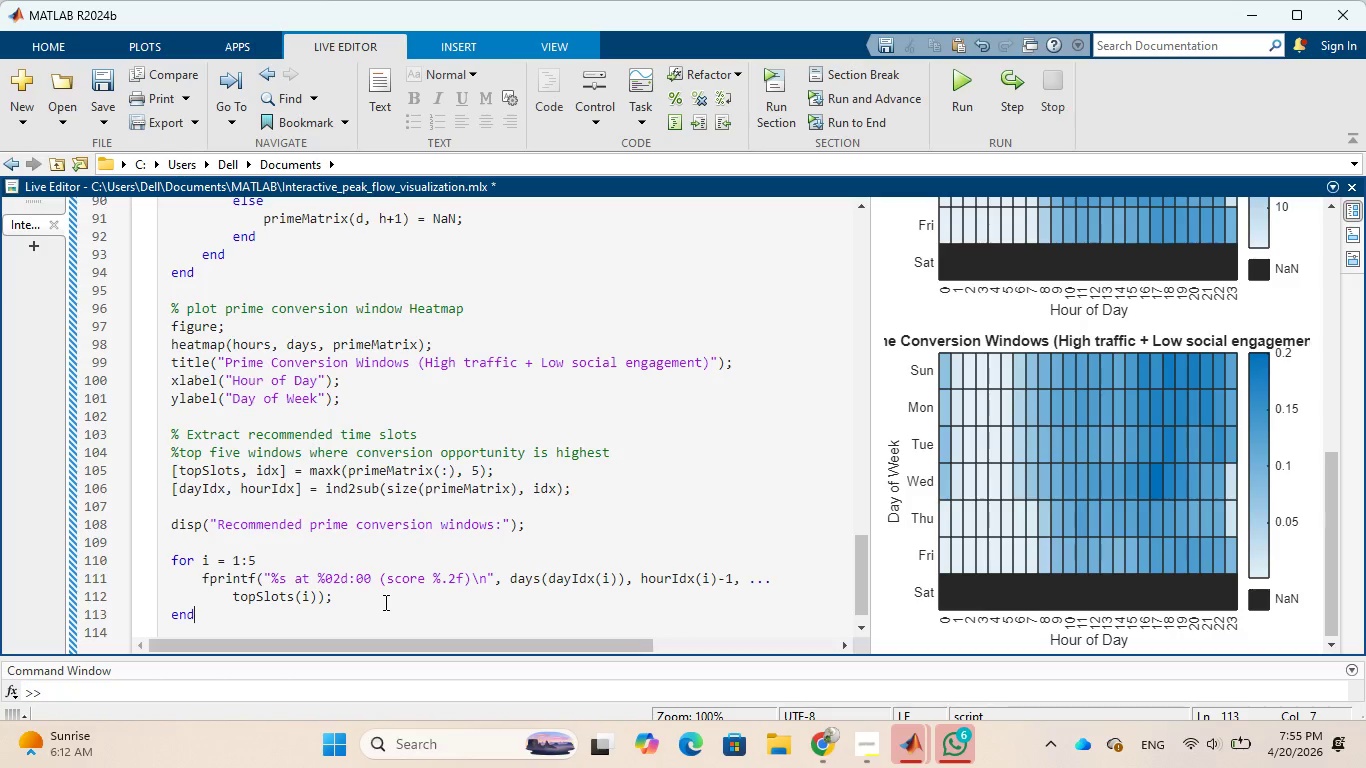 
left_click([780, 97])
 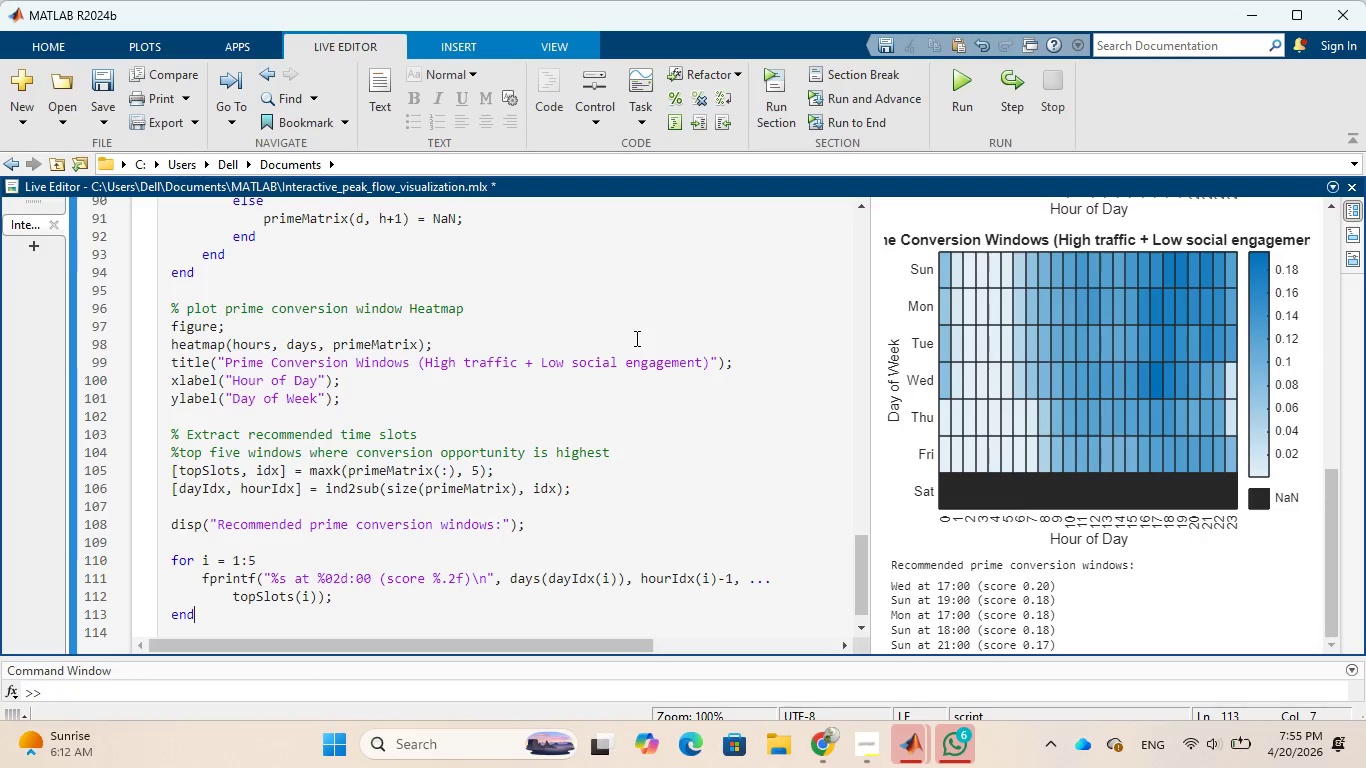 
wait(15.95)
 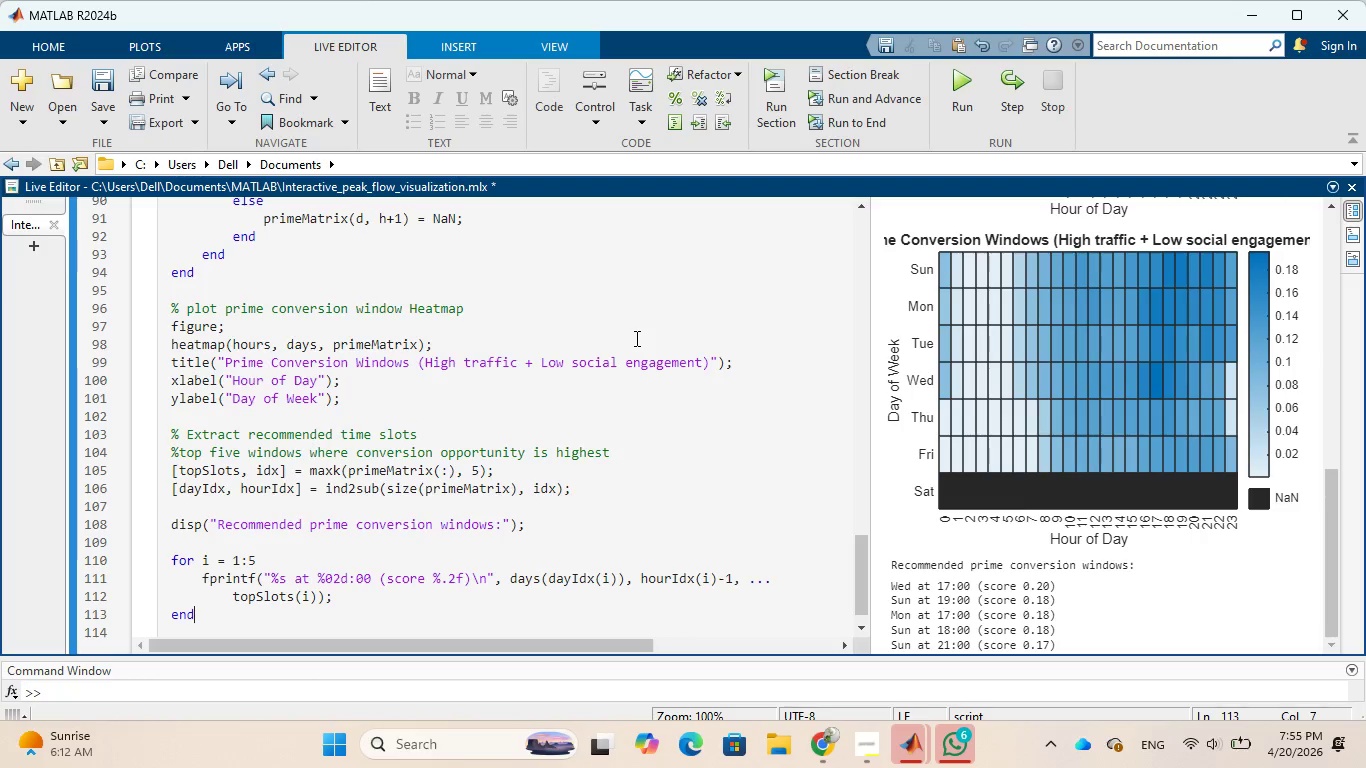 
scroll: coordinate [933, 551], scroll_direction: down, amount: 1.0
 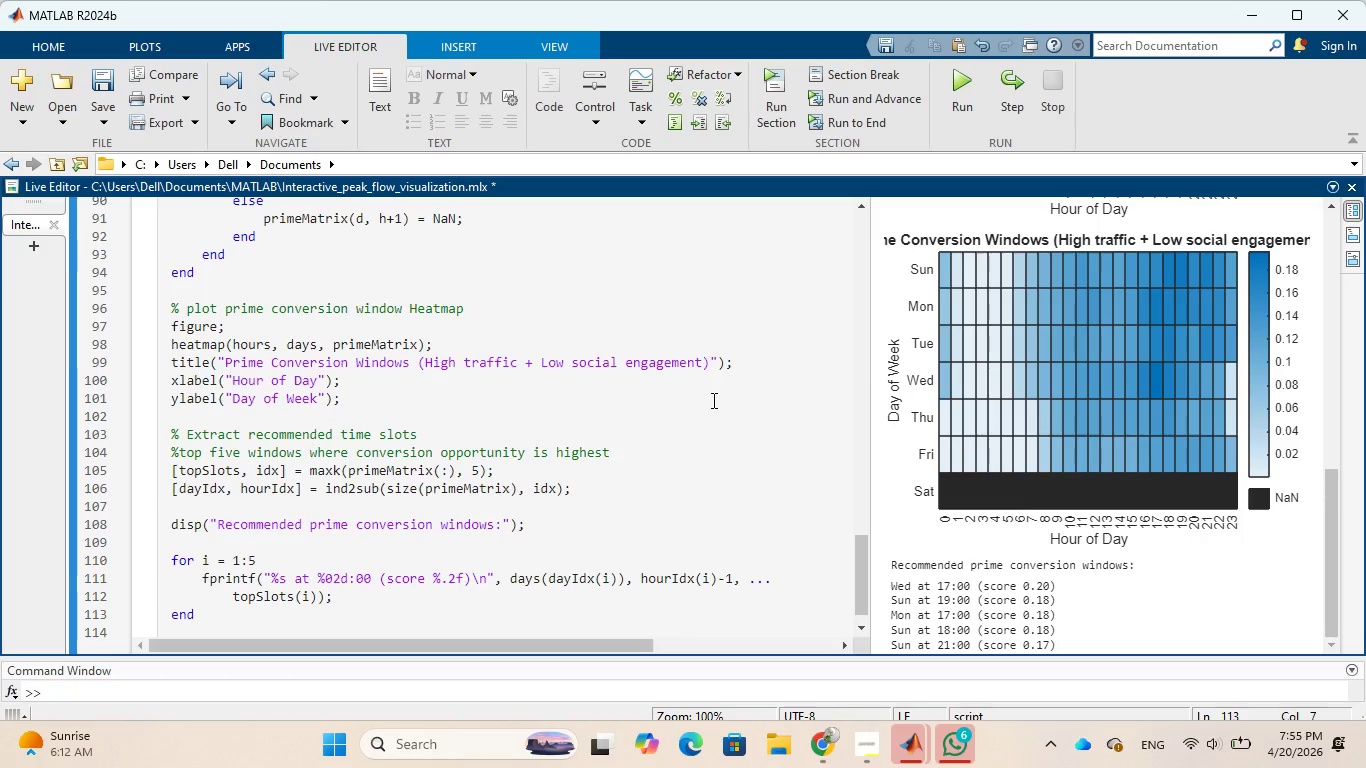 
wait(6.64)
 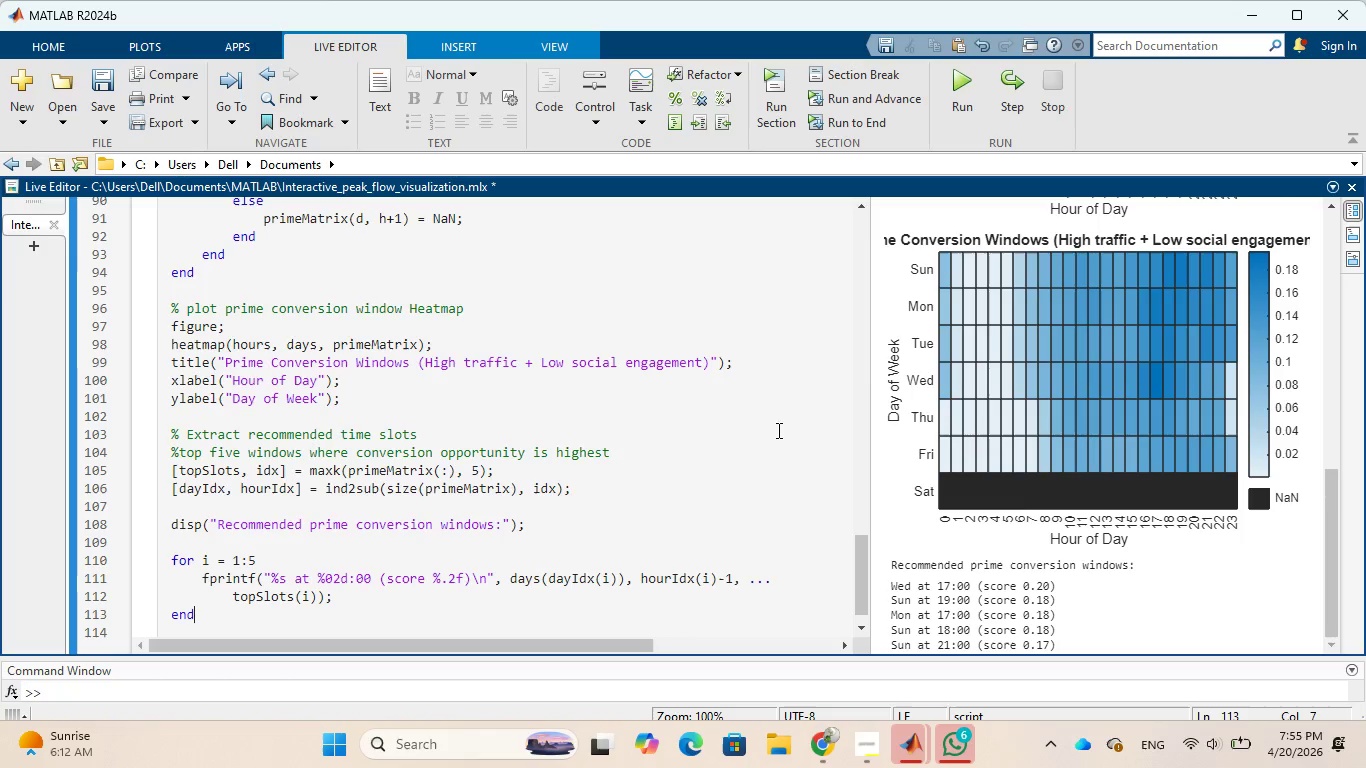 
scroll: coordinate [665, 397], scroll_direction: down, amount: 2.0
 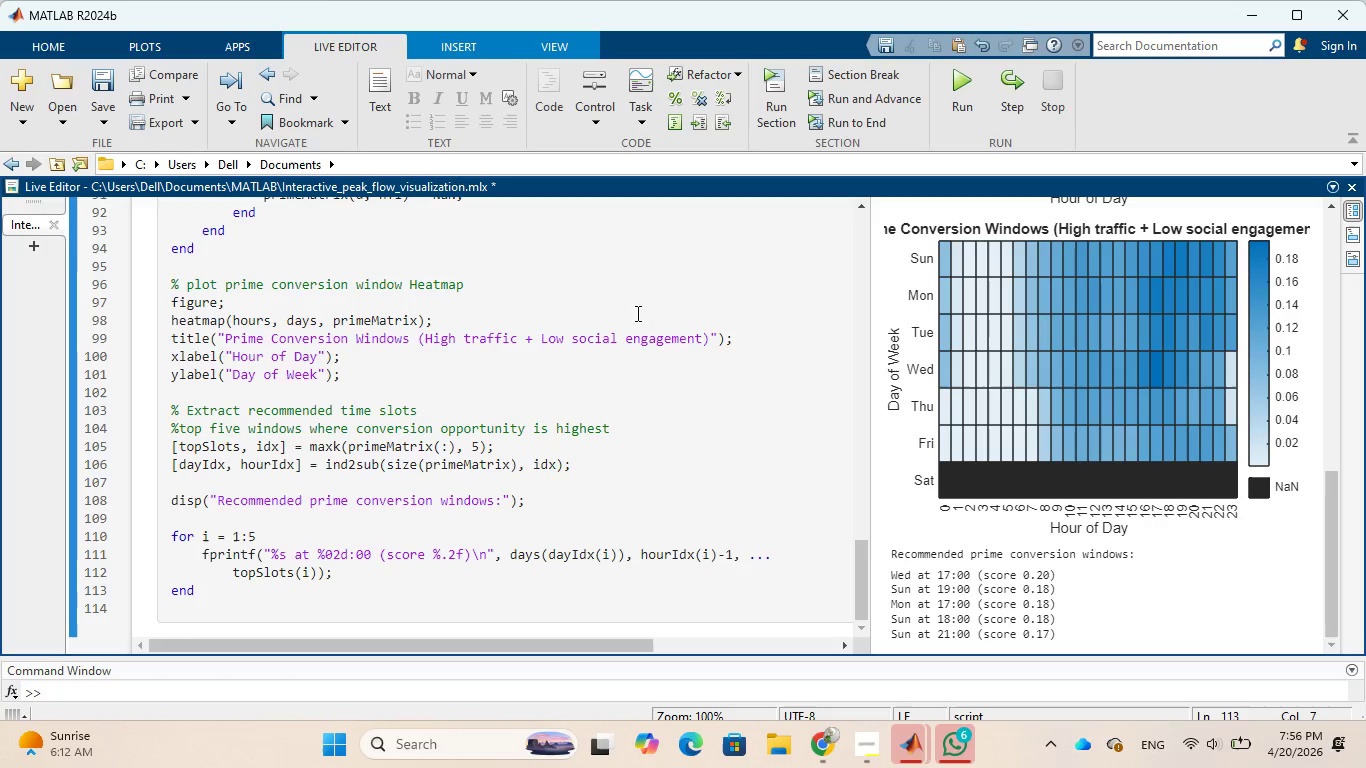 
wait(31.03)
 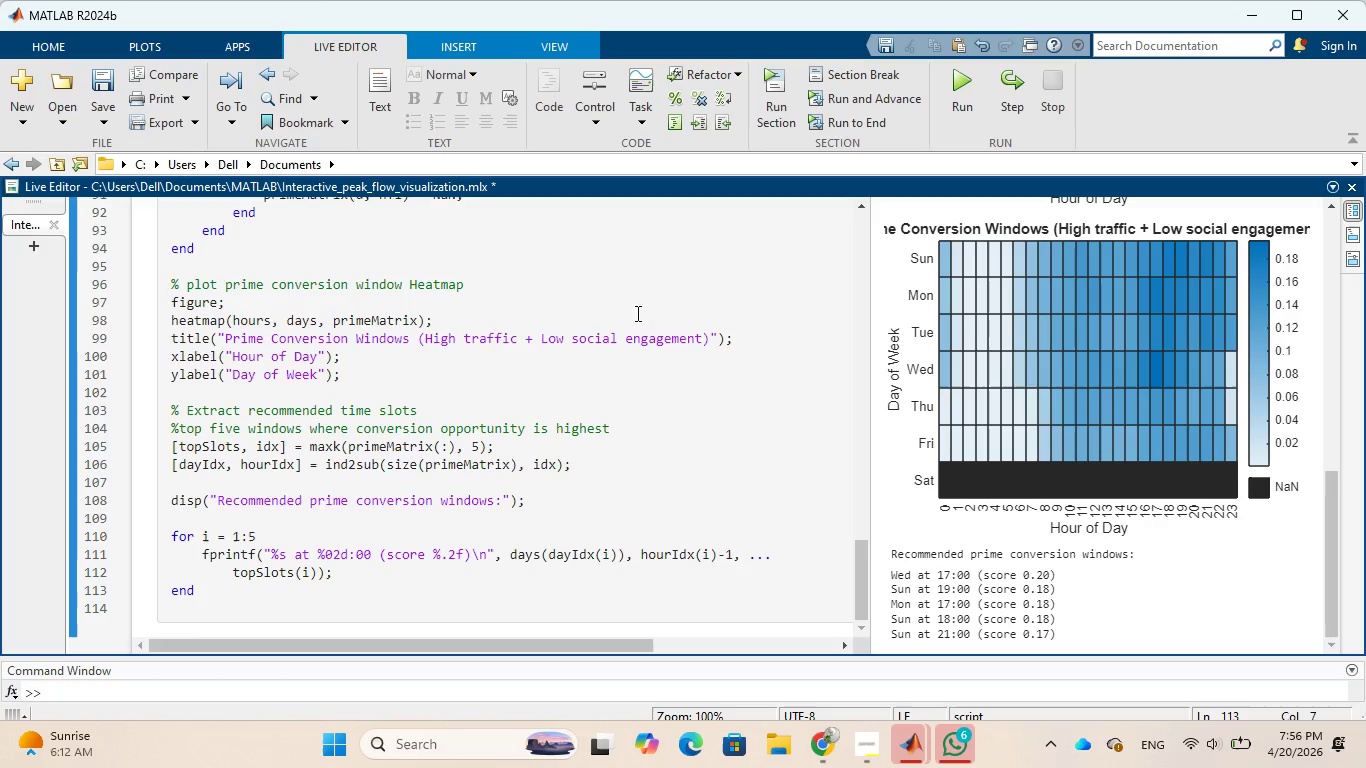 
scroll: coordinate [554, 514], scroll_direction: up, amount: 3.0
 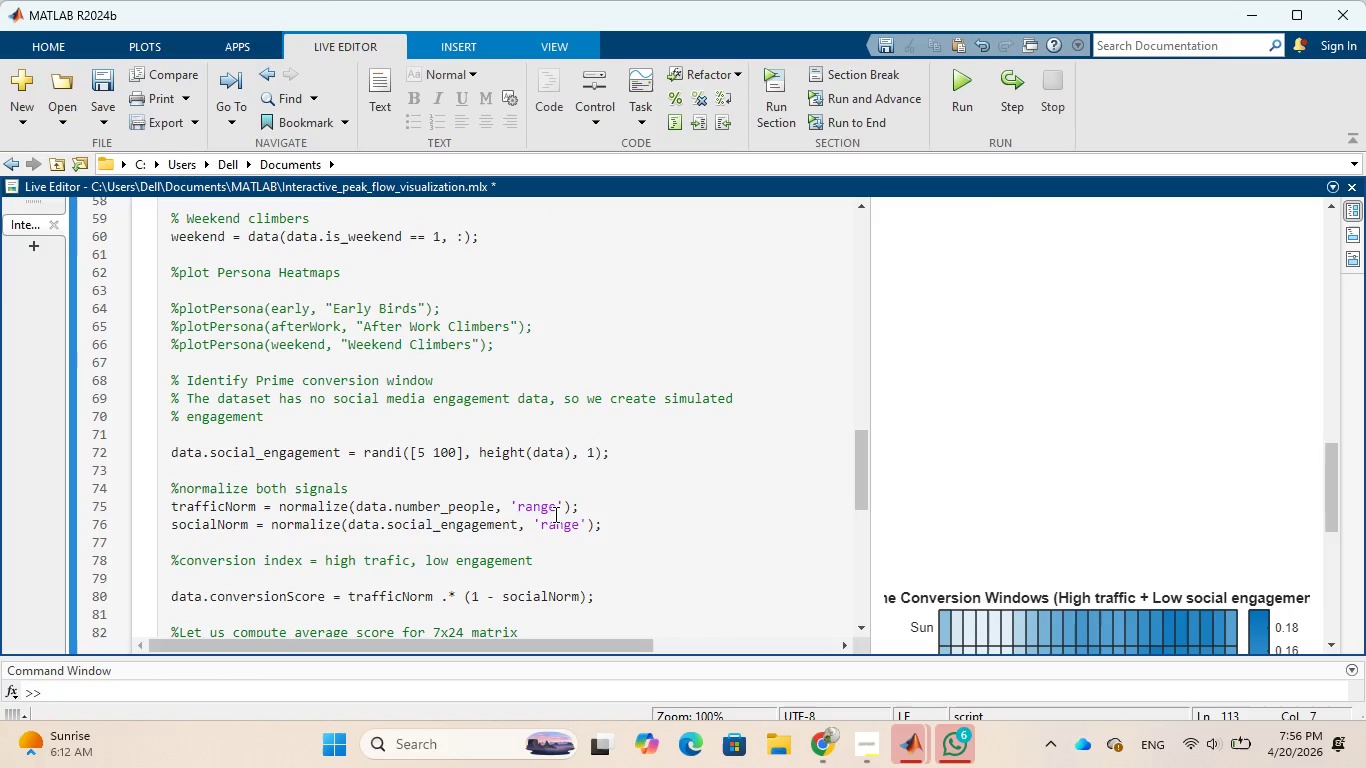 
scroll: coordinate [554, 514], scroll_direction: down, amount: 3.0
 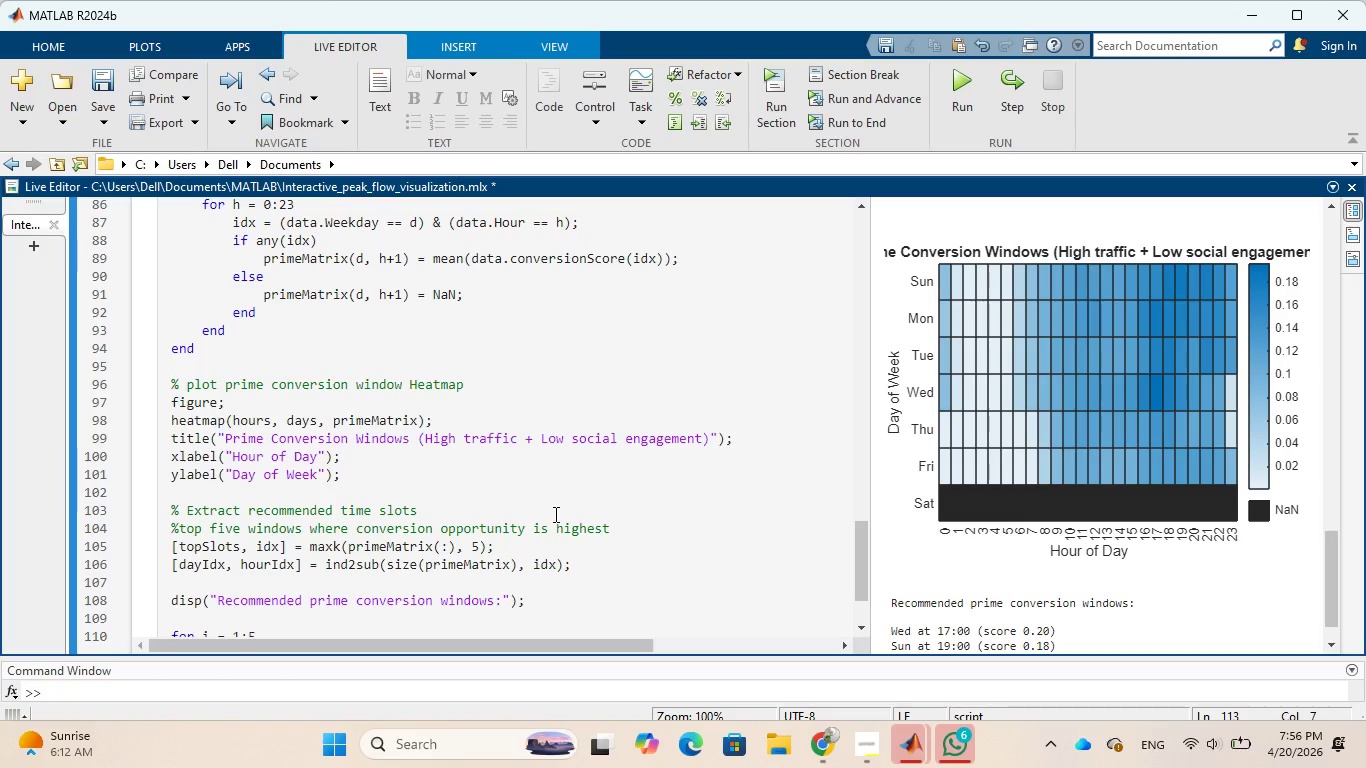 
wait(6.38)
 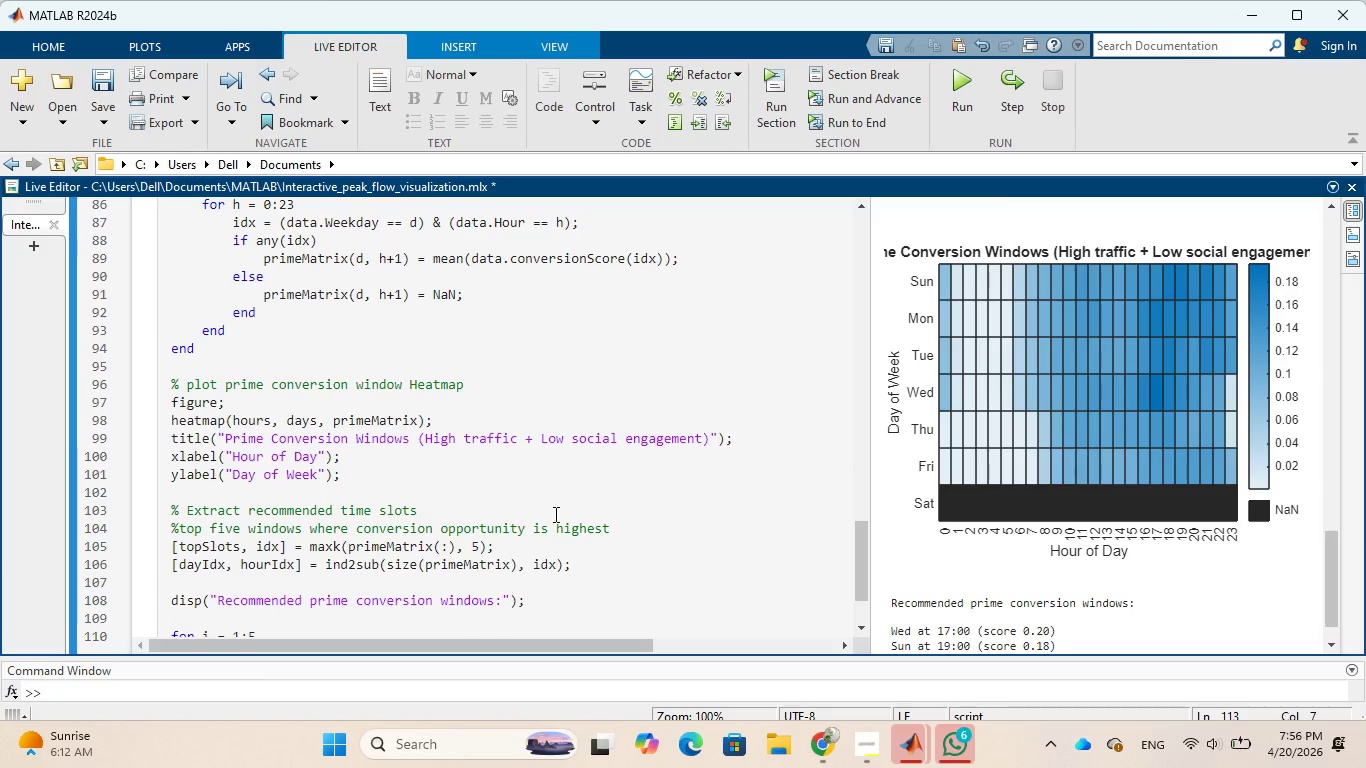 
scroll: coordinate [554, 514], scroll_direction: down, amount: 3.0
 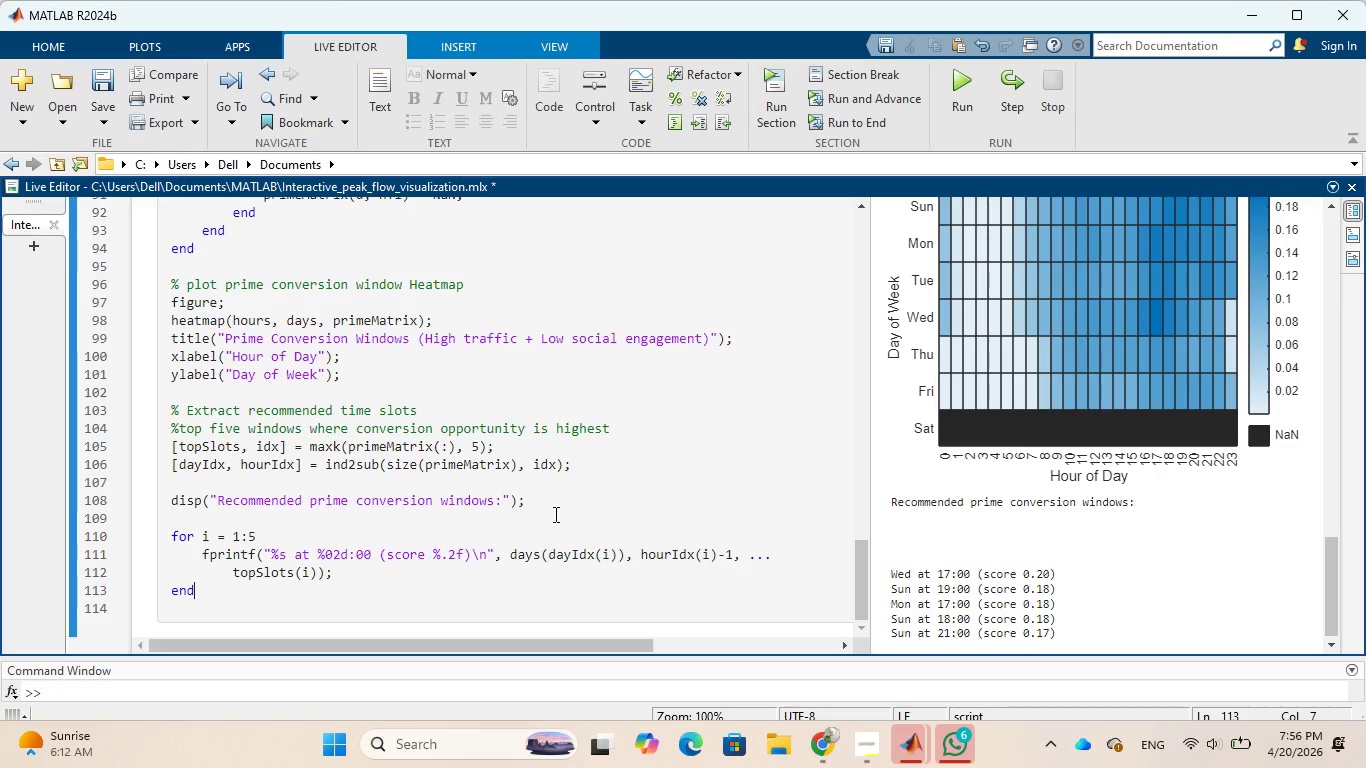 
wait(7.03)
 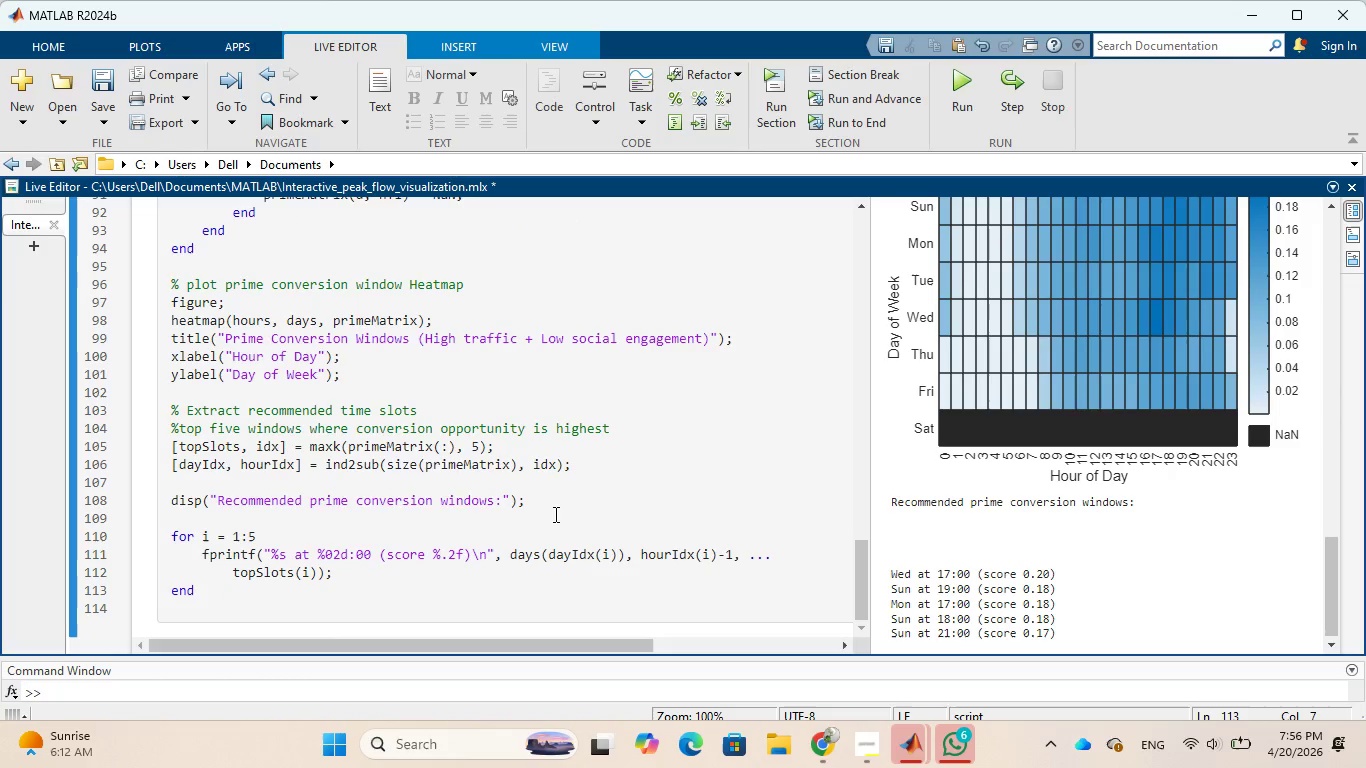 
key(Enter)
 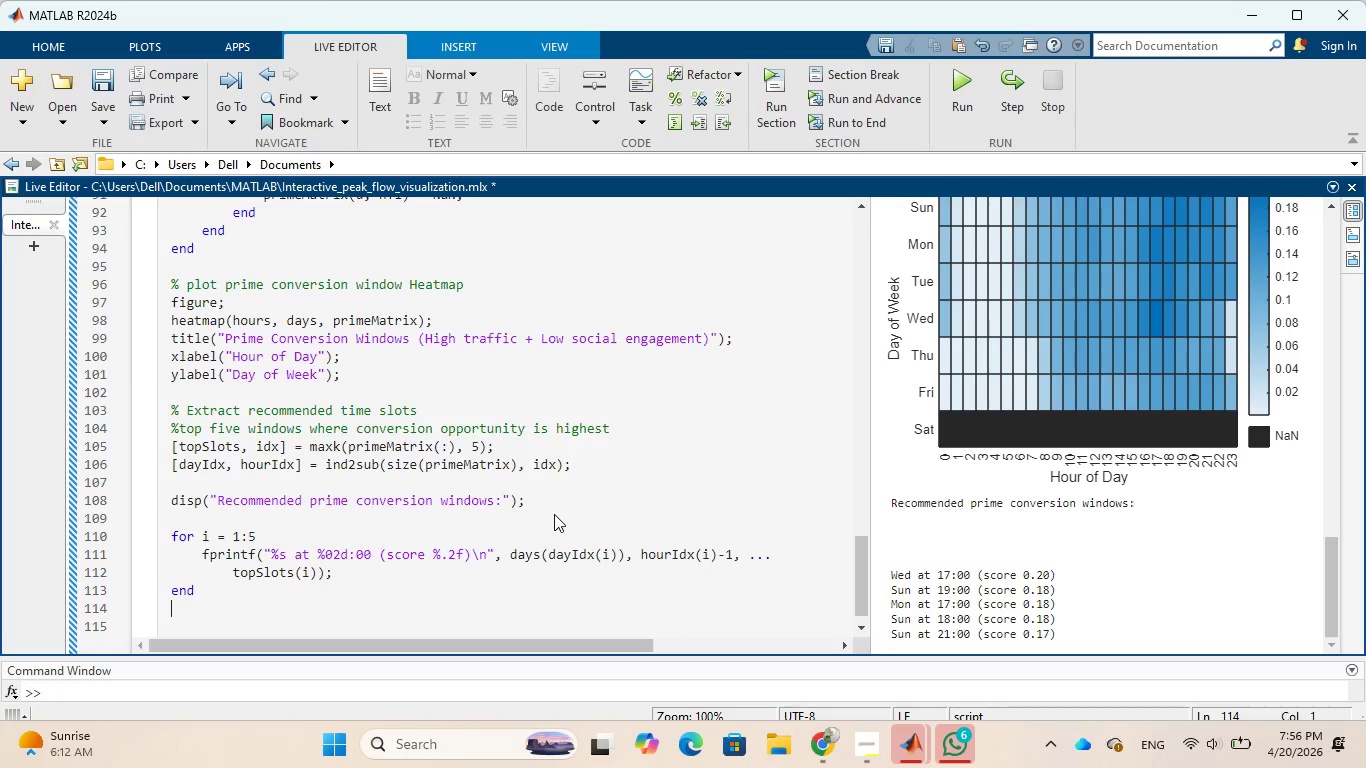 
key(Enter)
 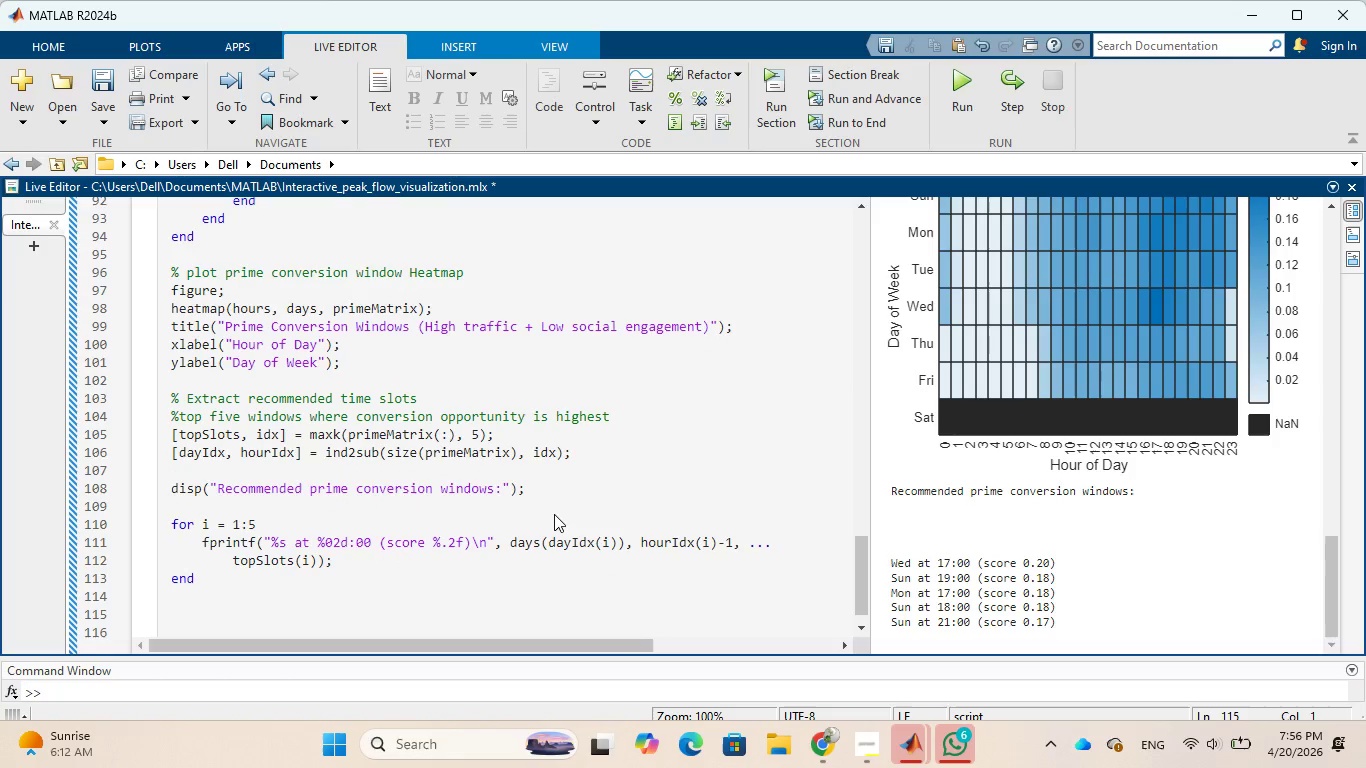 
scroll: coordinate [572, 427], scroll_direction: up, amount: 8.0
 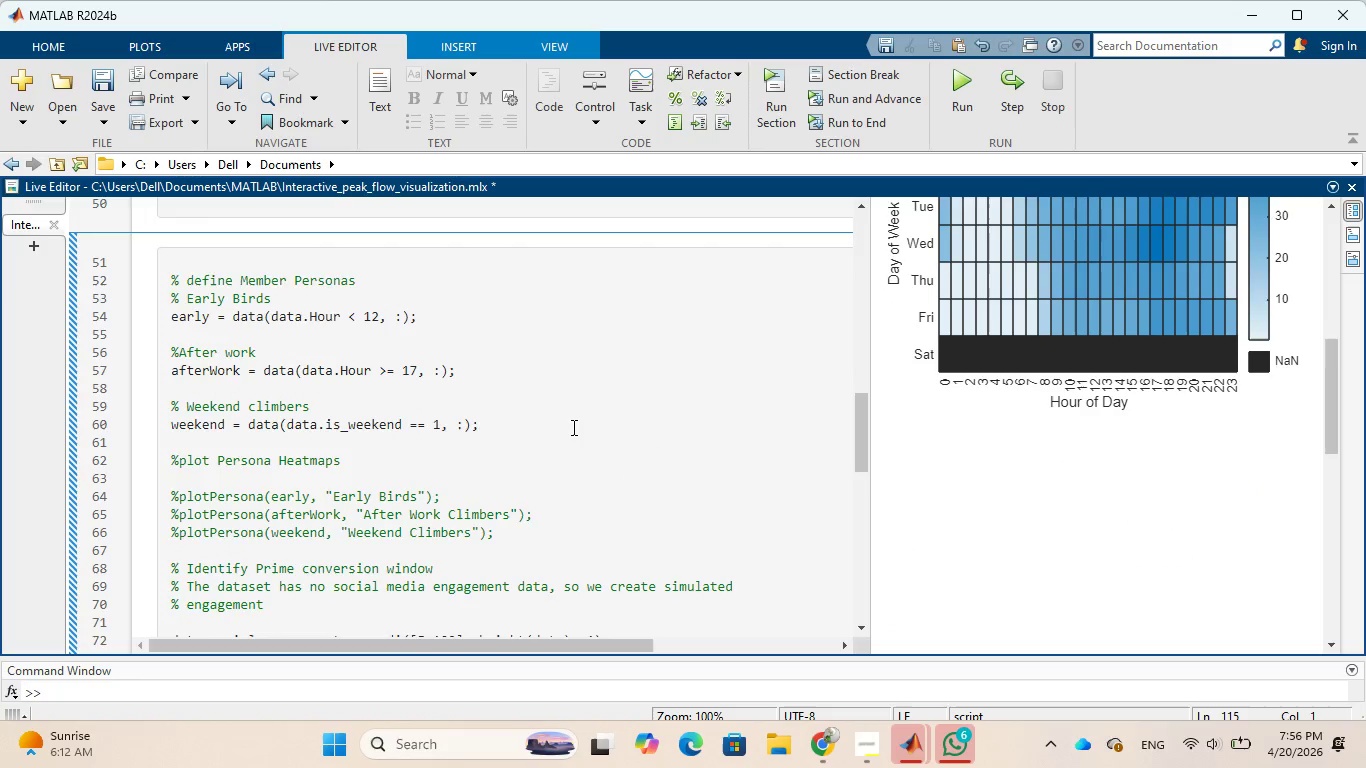 
scroll: coordinate [572, 427], scroll_direction: down, amount: 1.0
 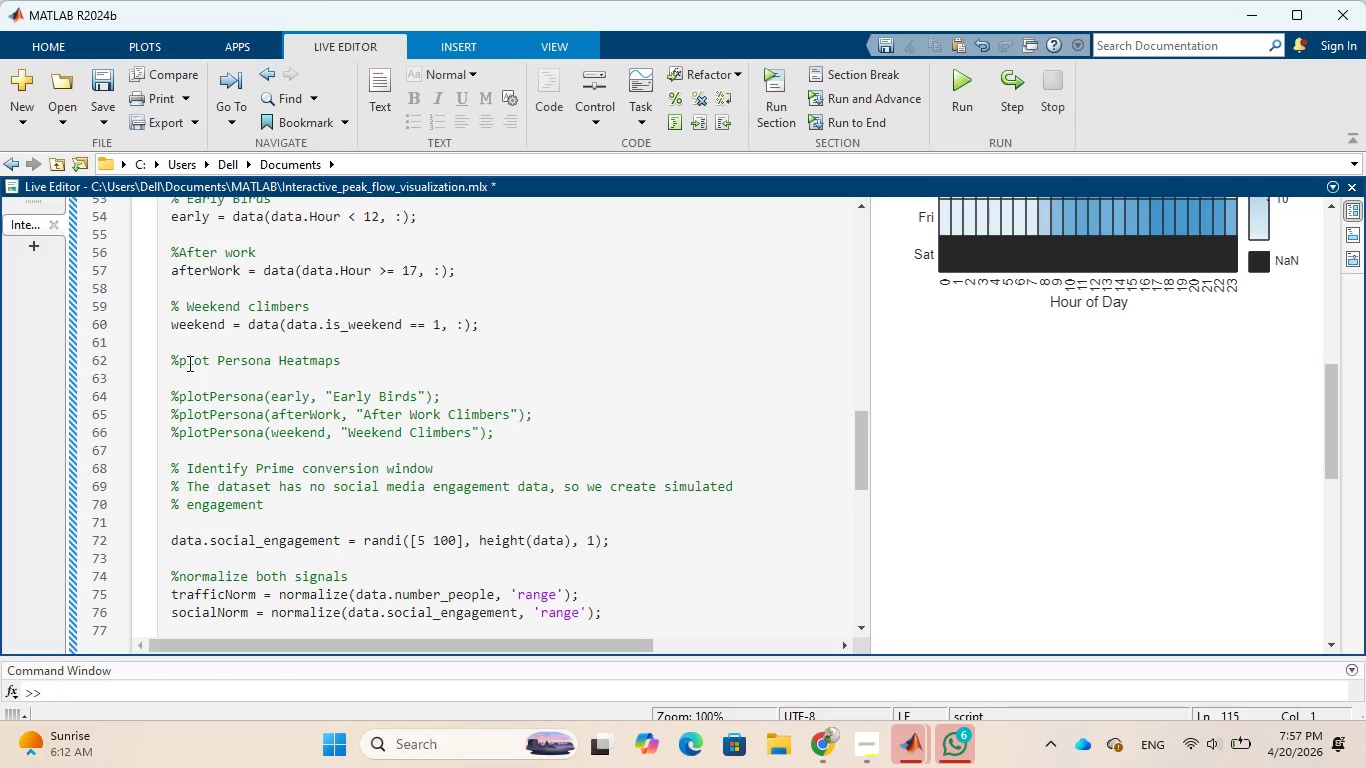 
wait(6.1)
 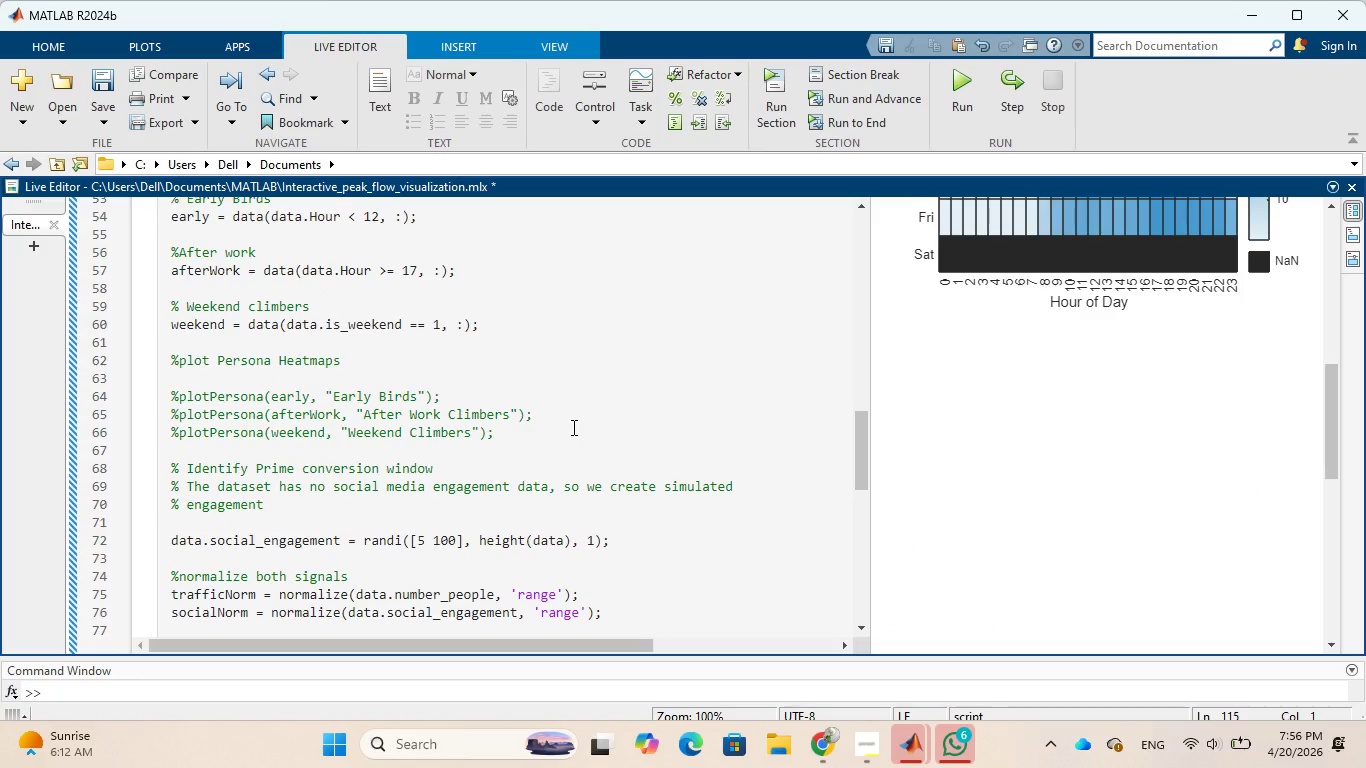 
left_click_drag(start_coordinate=[179, 363], to_coordinate=[272, 364])
 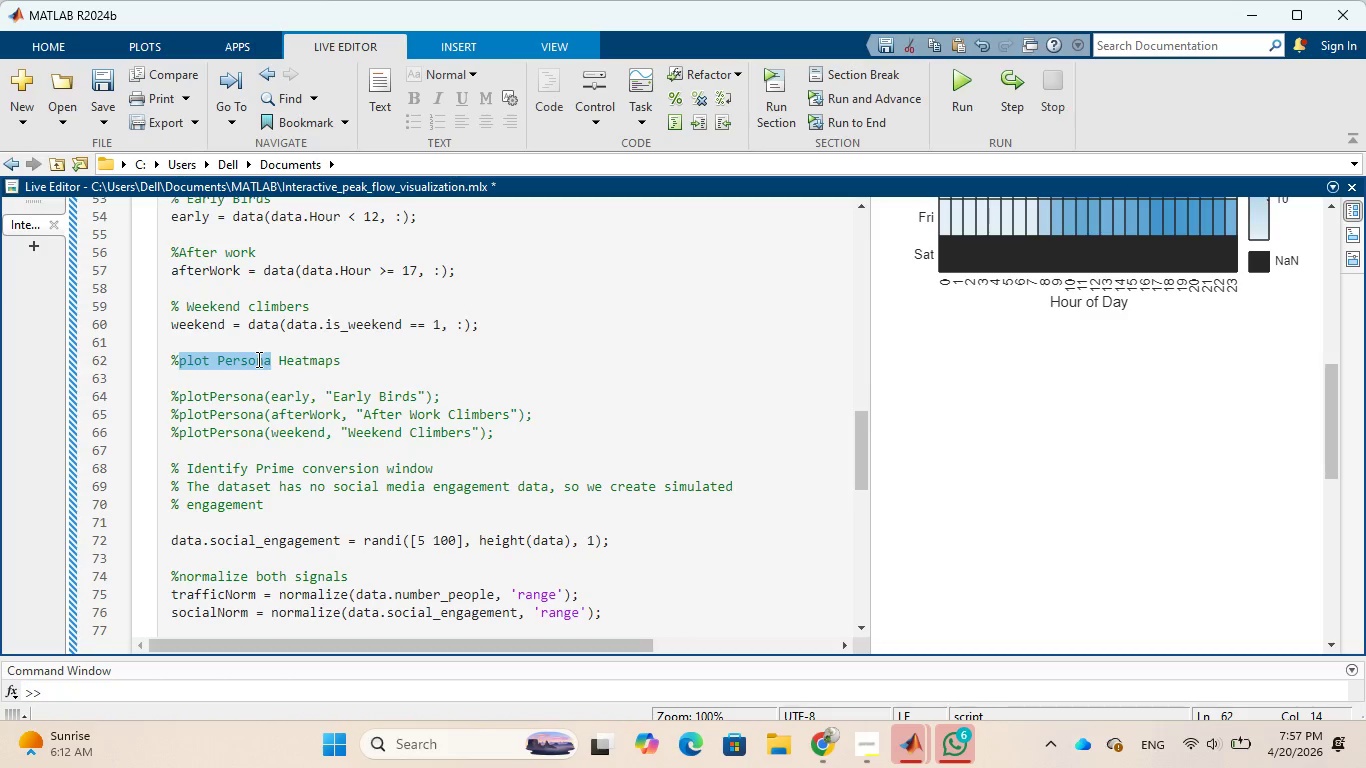 
right_click([257, 359])
 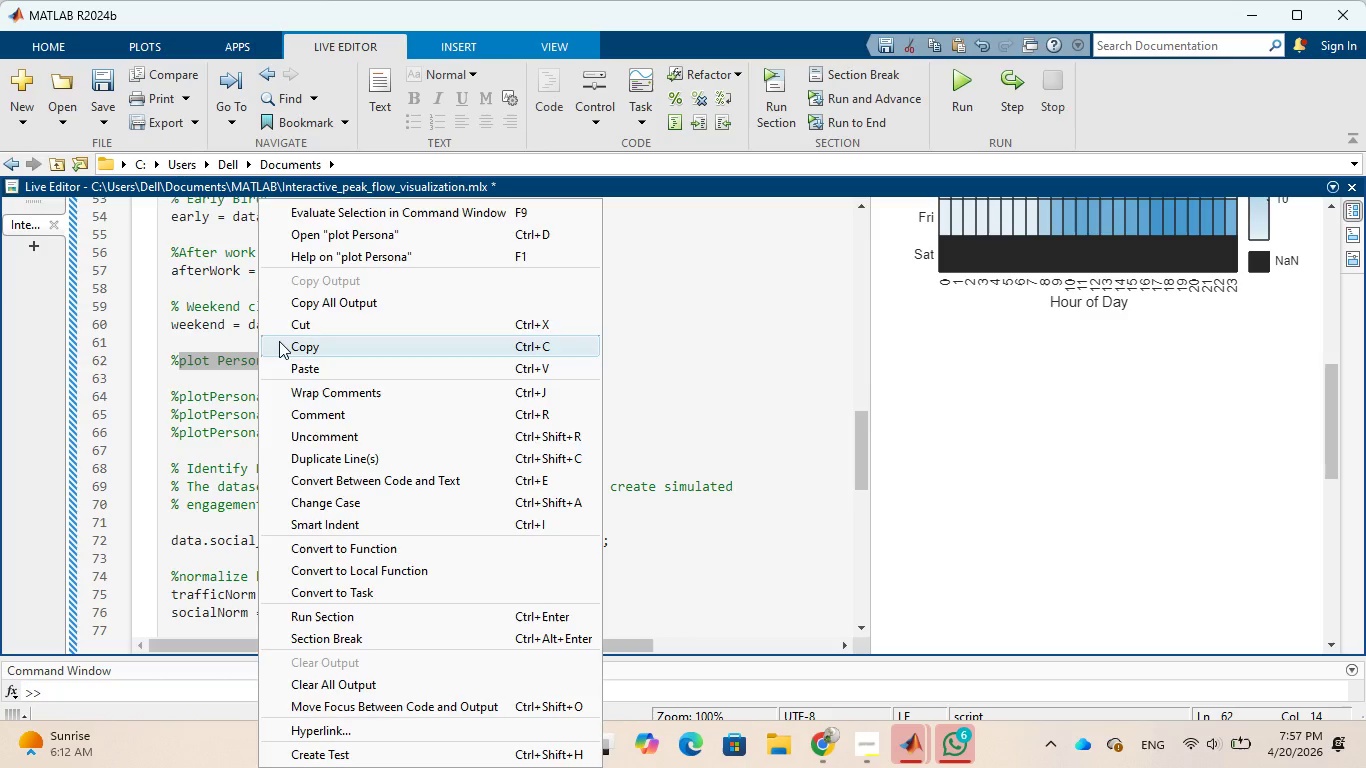 
left_click([279, 341])
 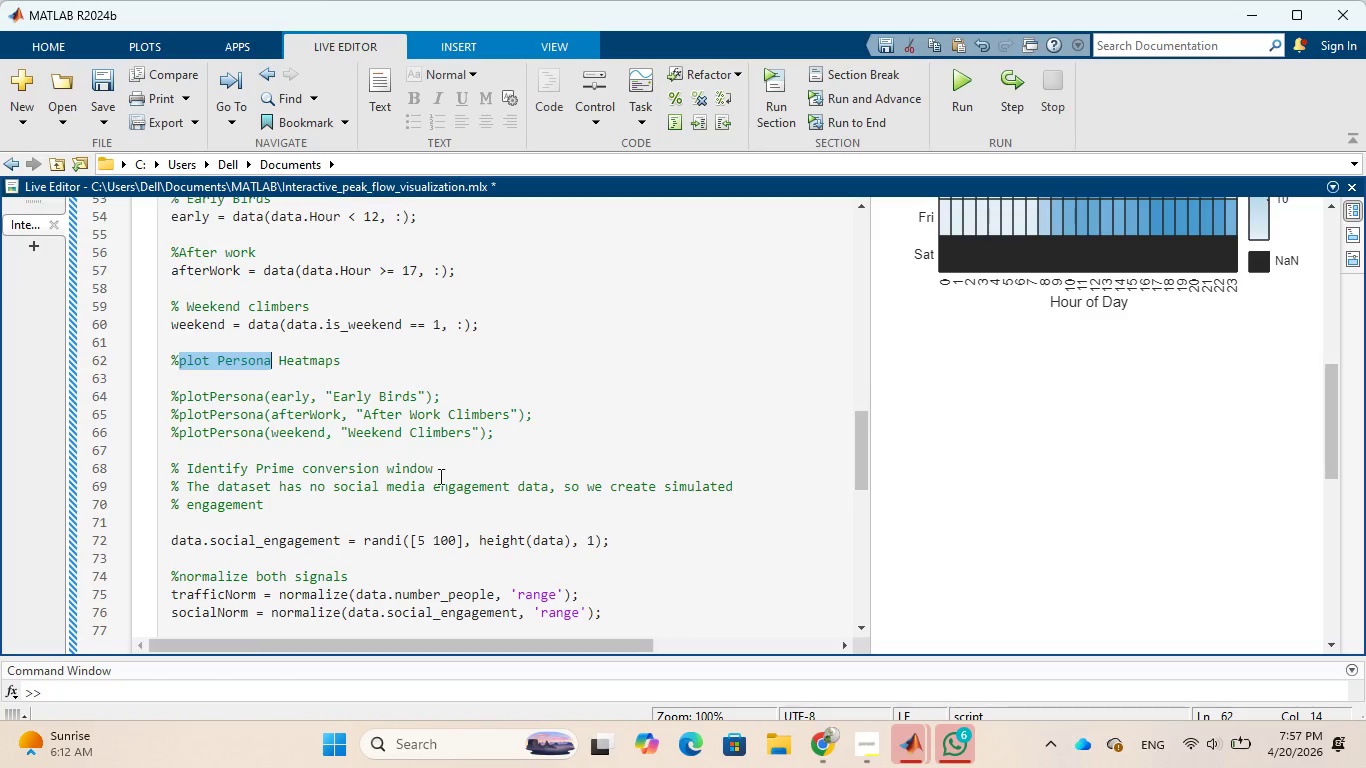 
scroll: coordinate [441, 479], scroll_direction: down, amount: 11.0
 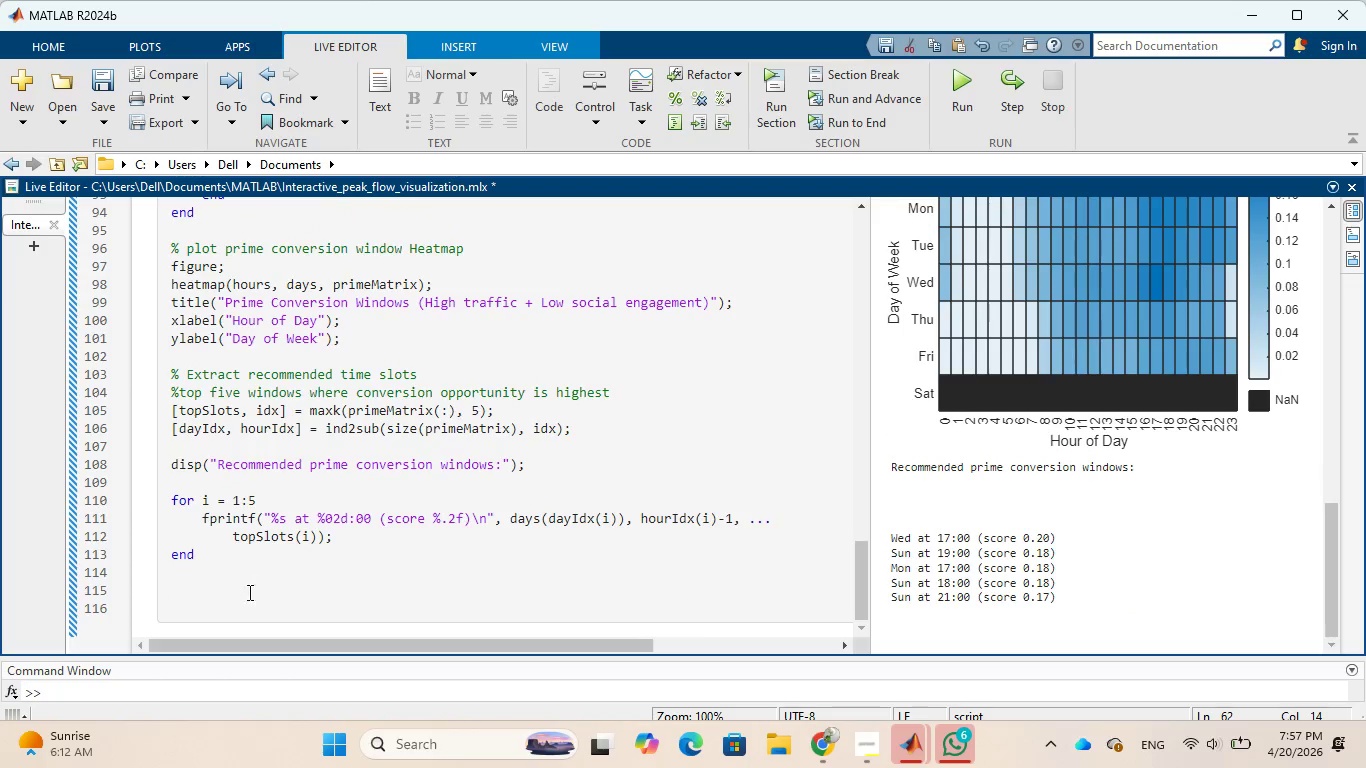 
left_click([248, 592])
 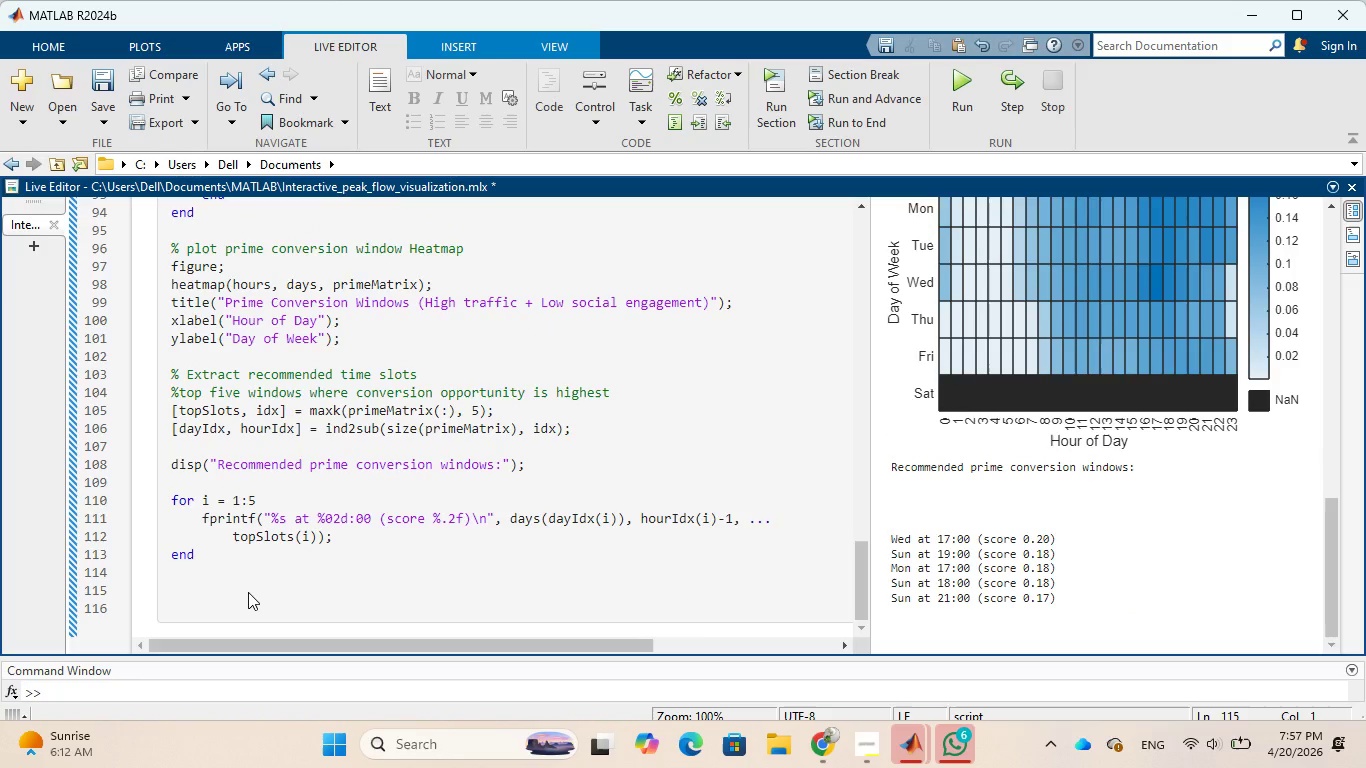 
wait(9.66)
 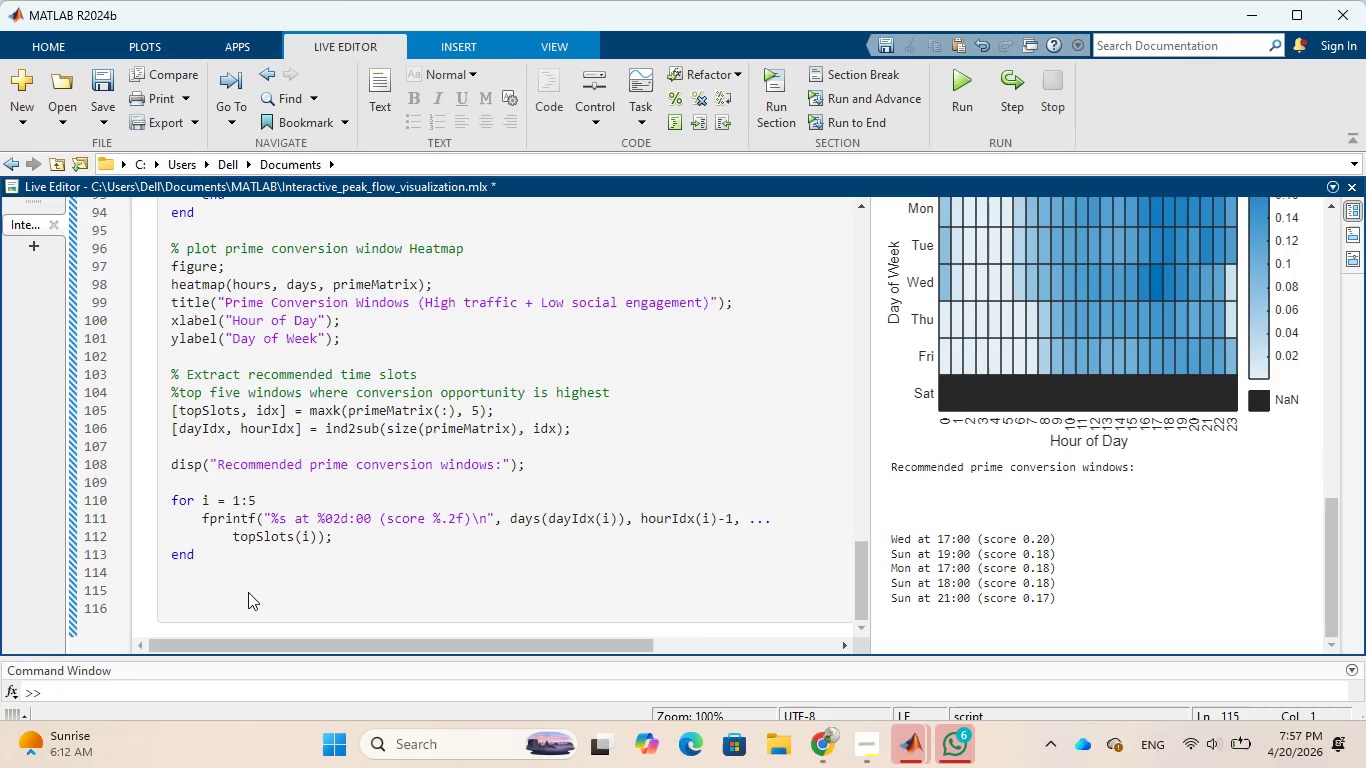 
type(% plot)
 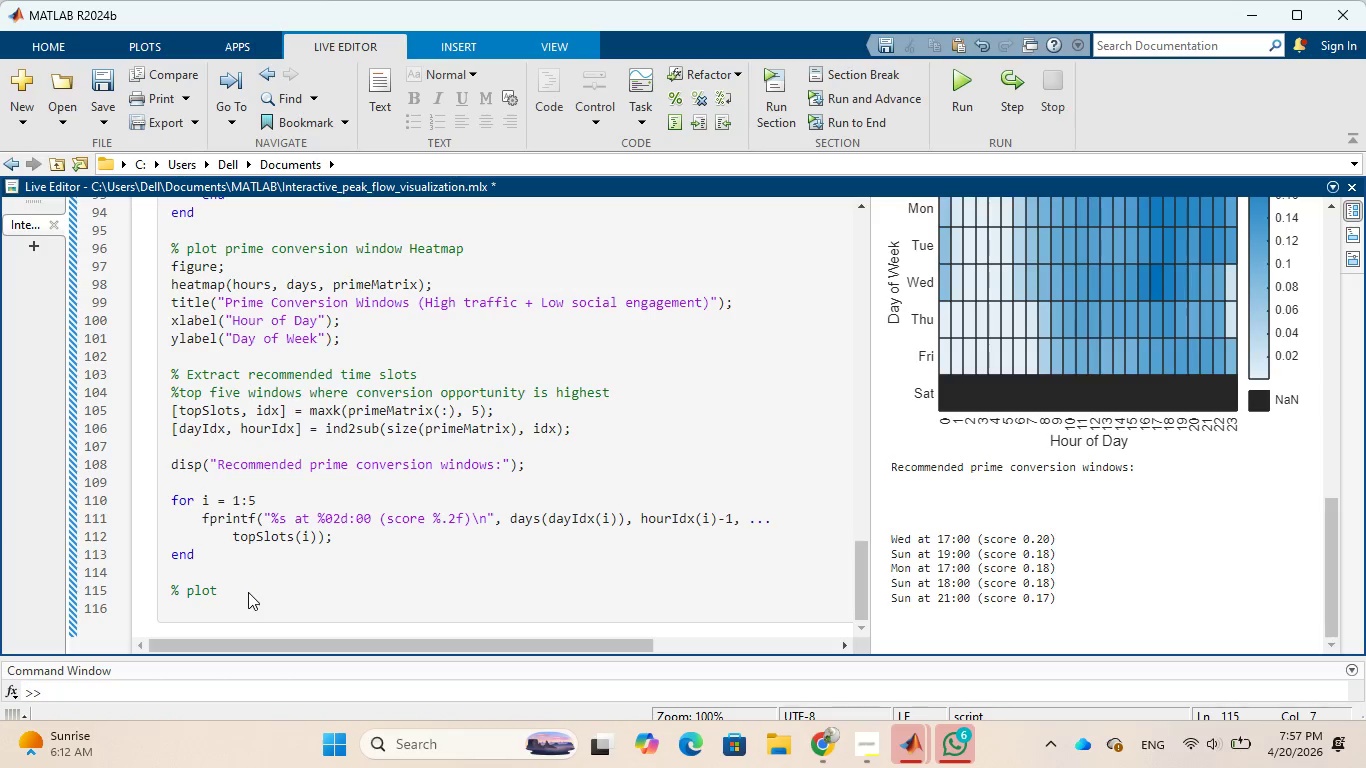 
wait(7.49)
 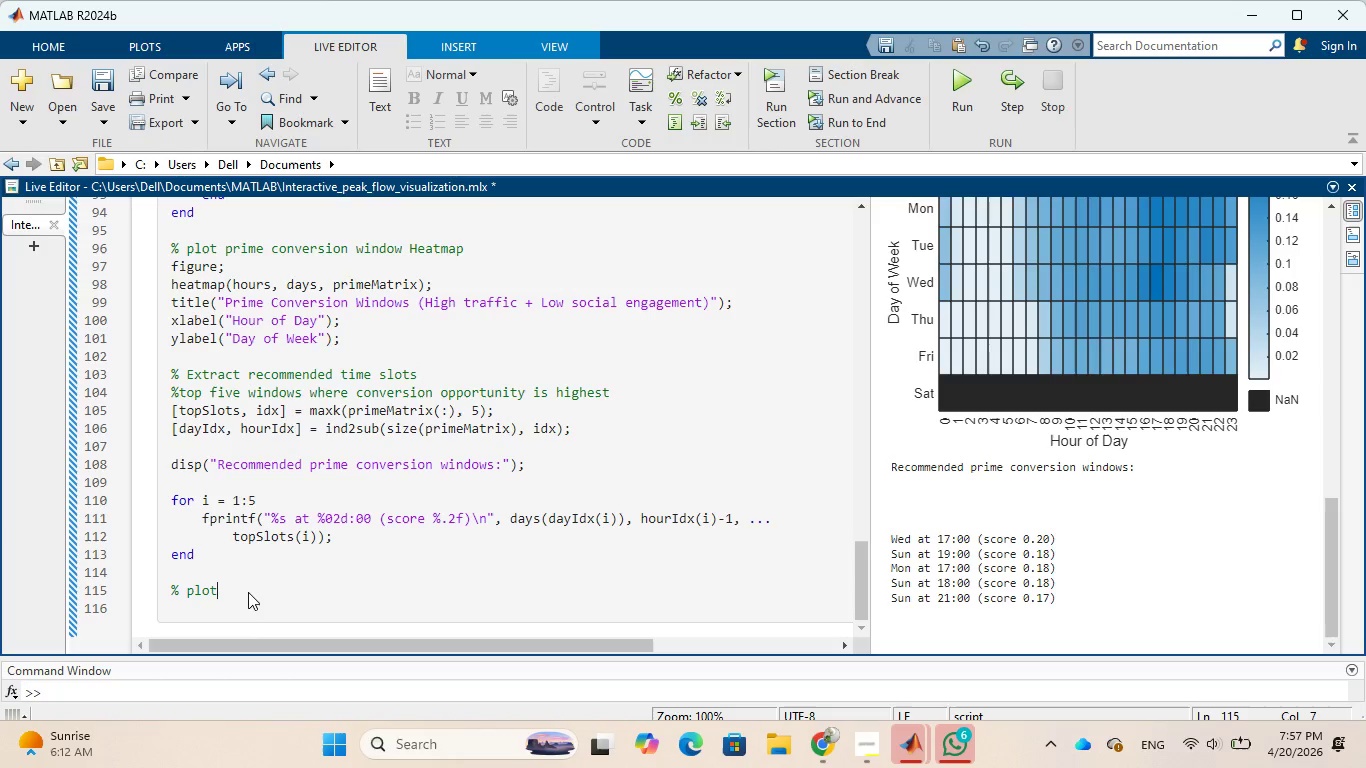 
type(Persona)
 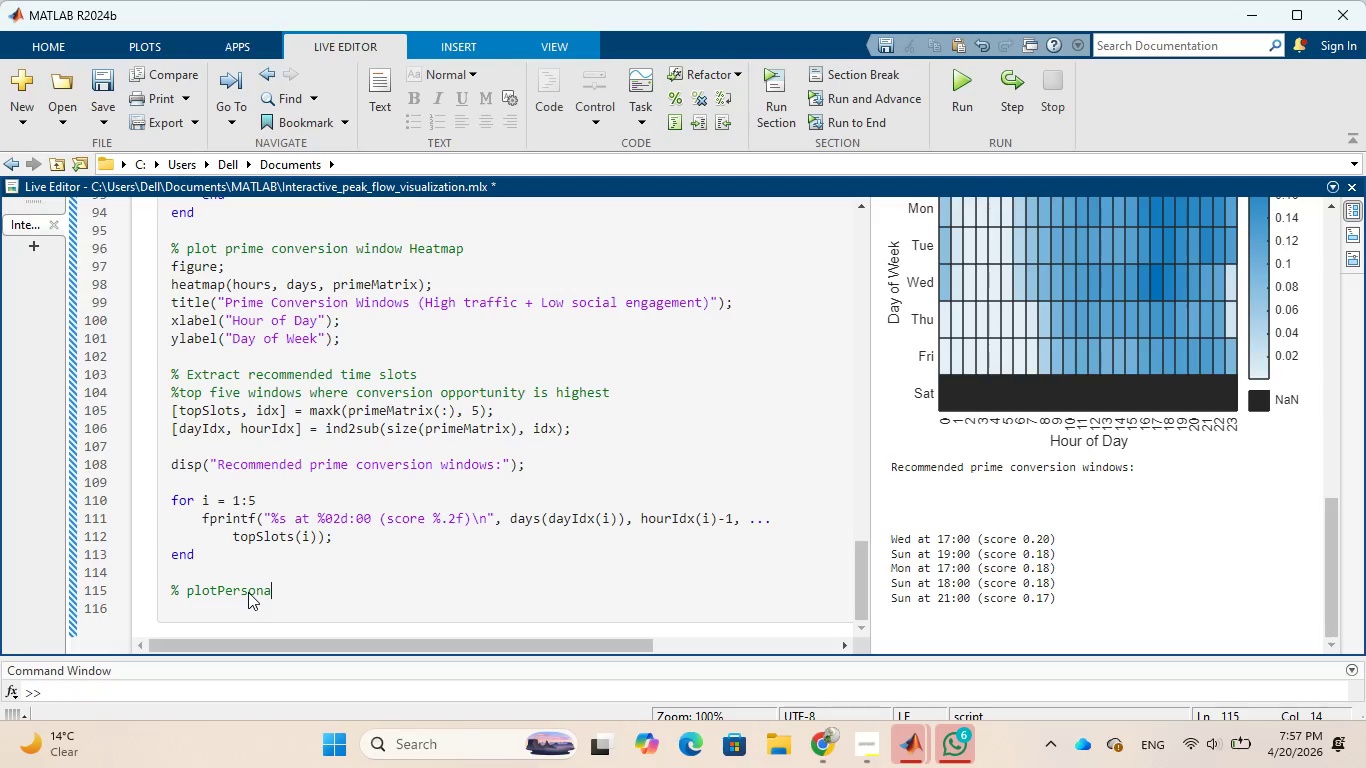 
wait(6.95)
 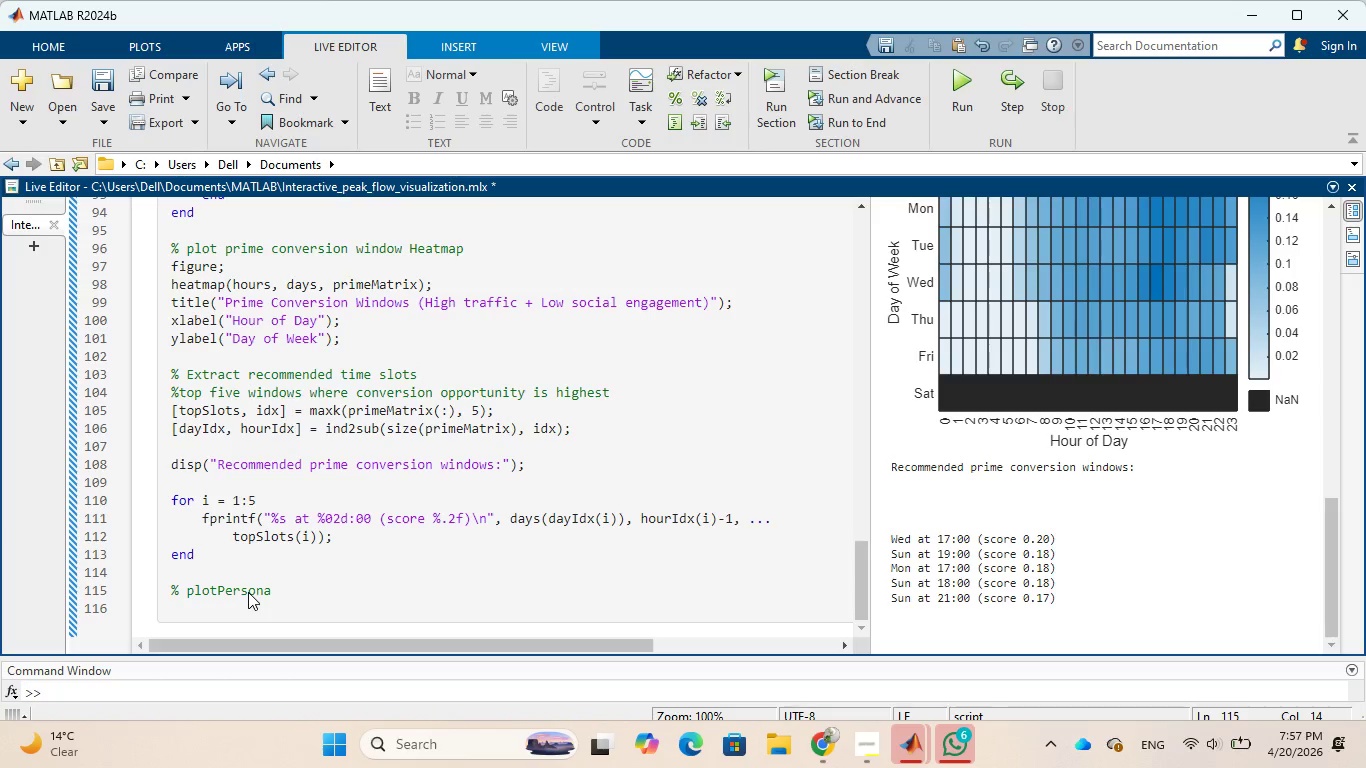 
type( function)
 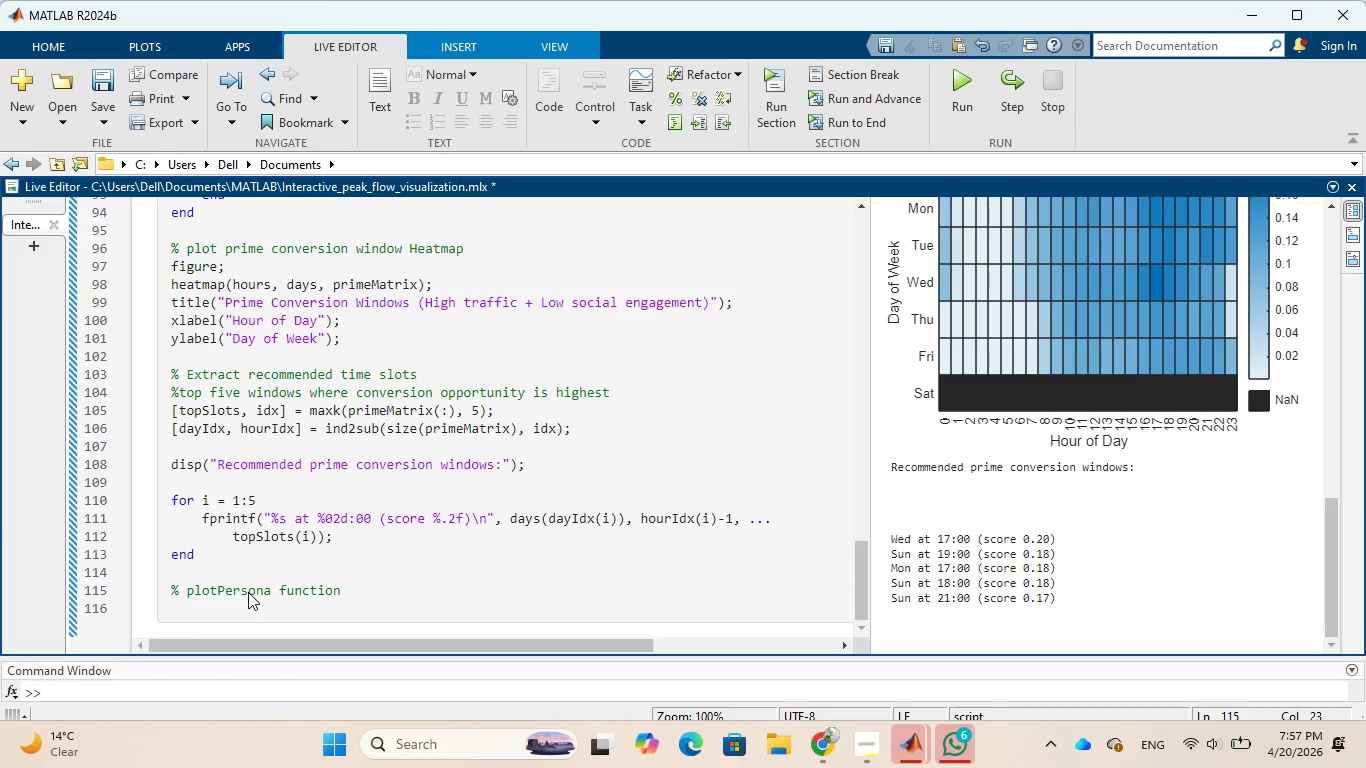 
key(Enter)
 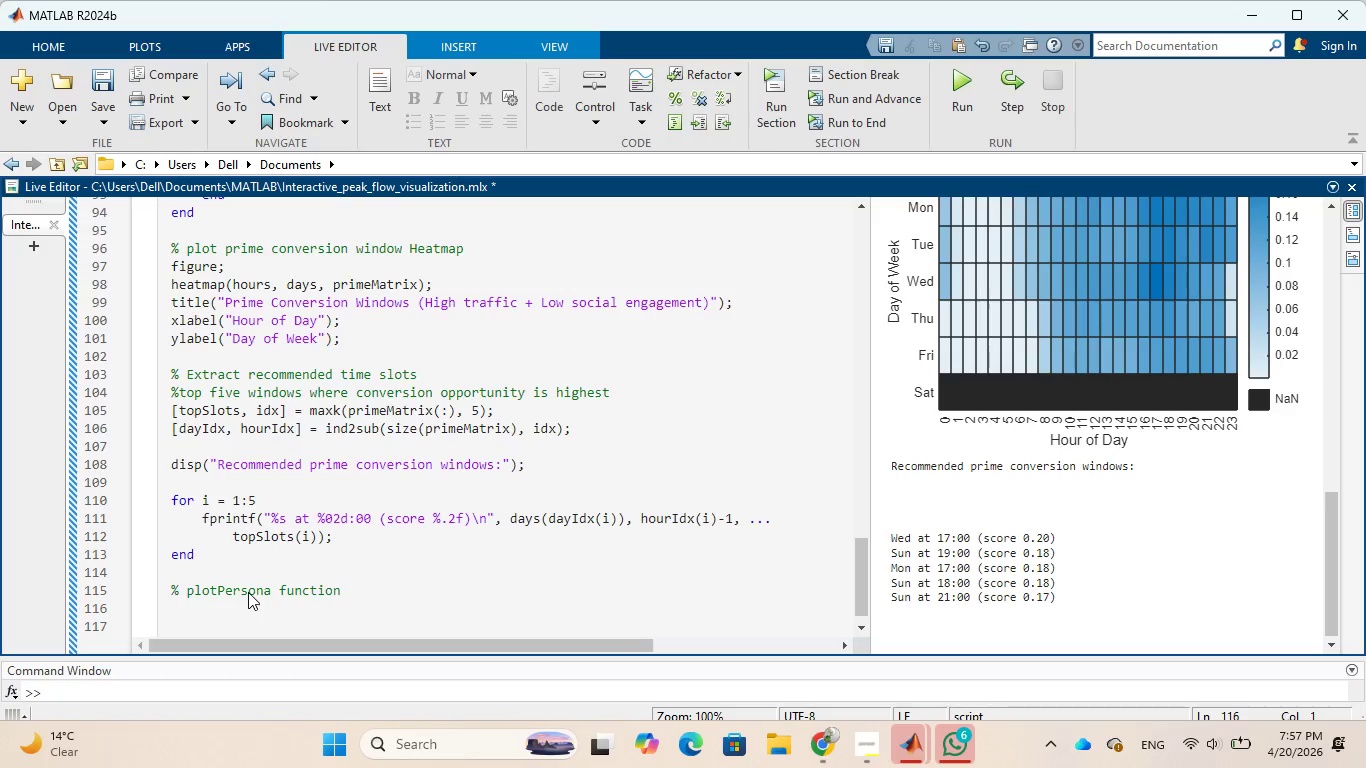 
key(Enter)
 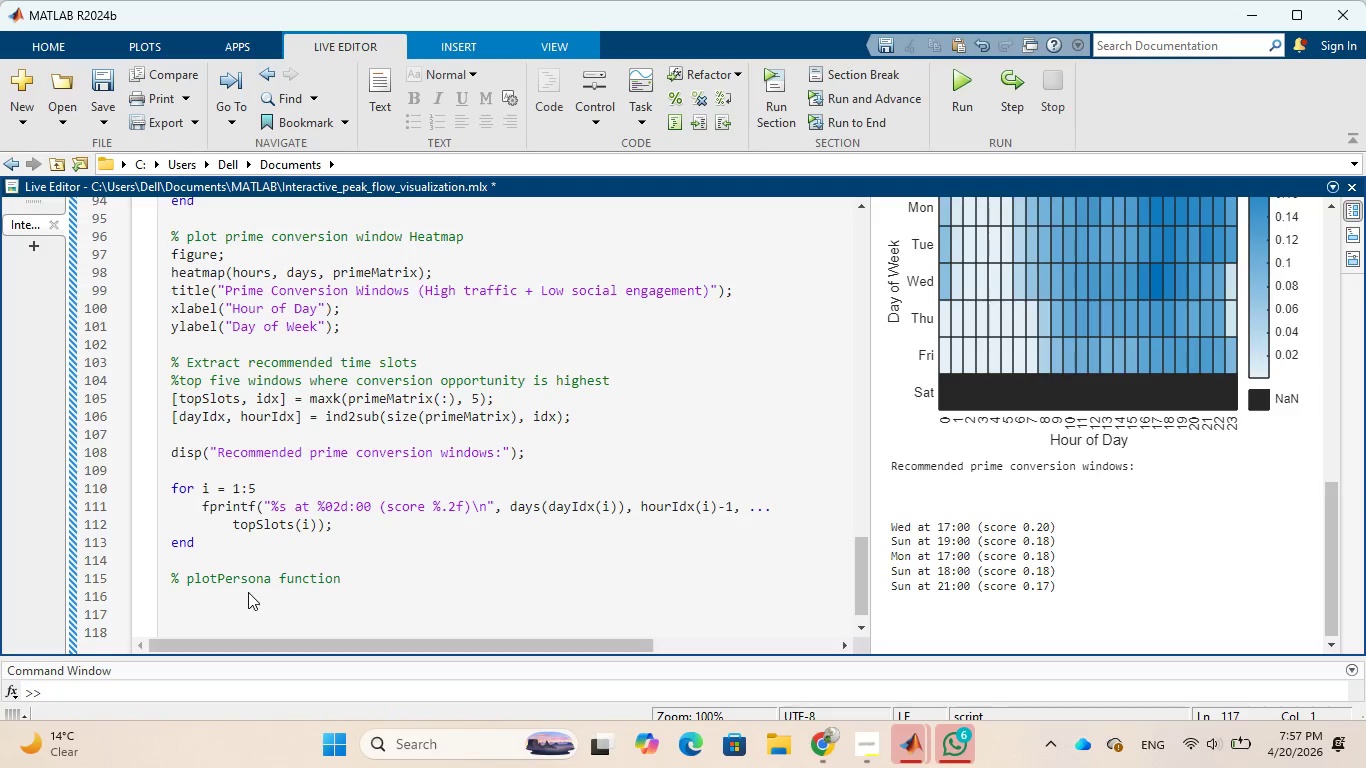 
type(function plotPersona)
 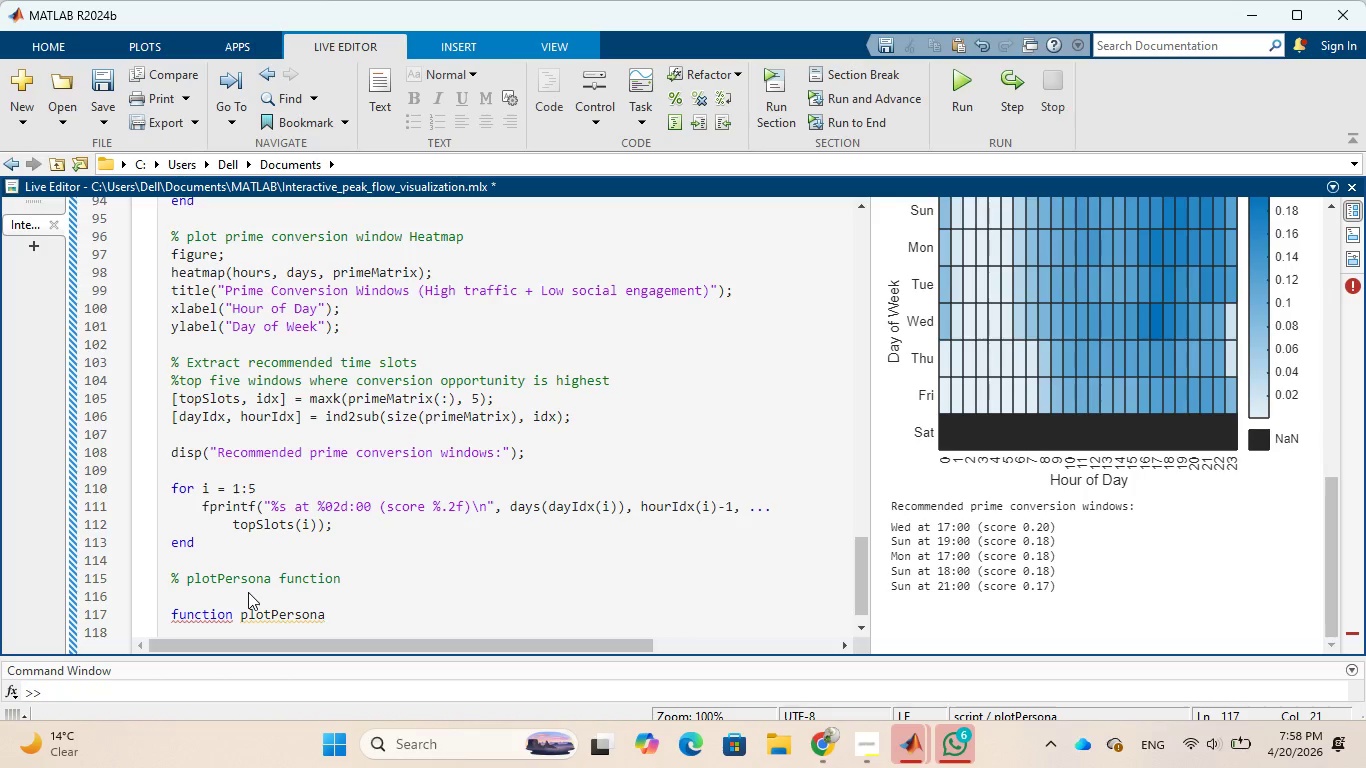 
wait(21.11)
 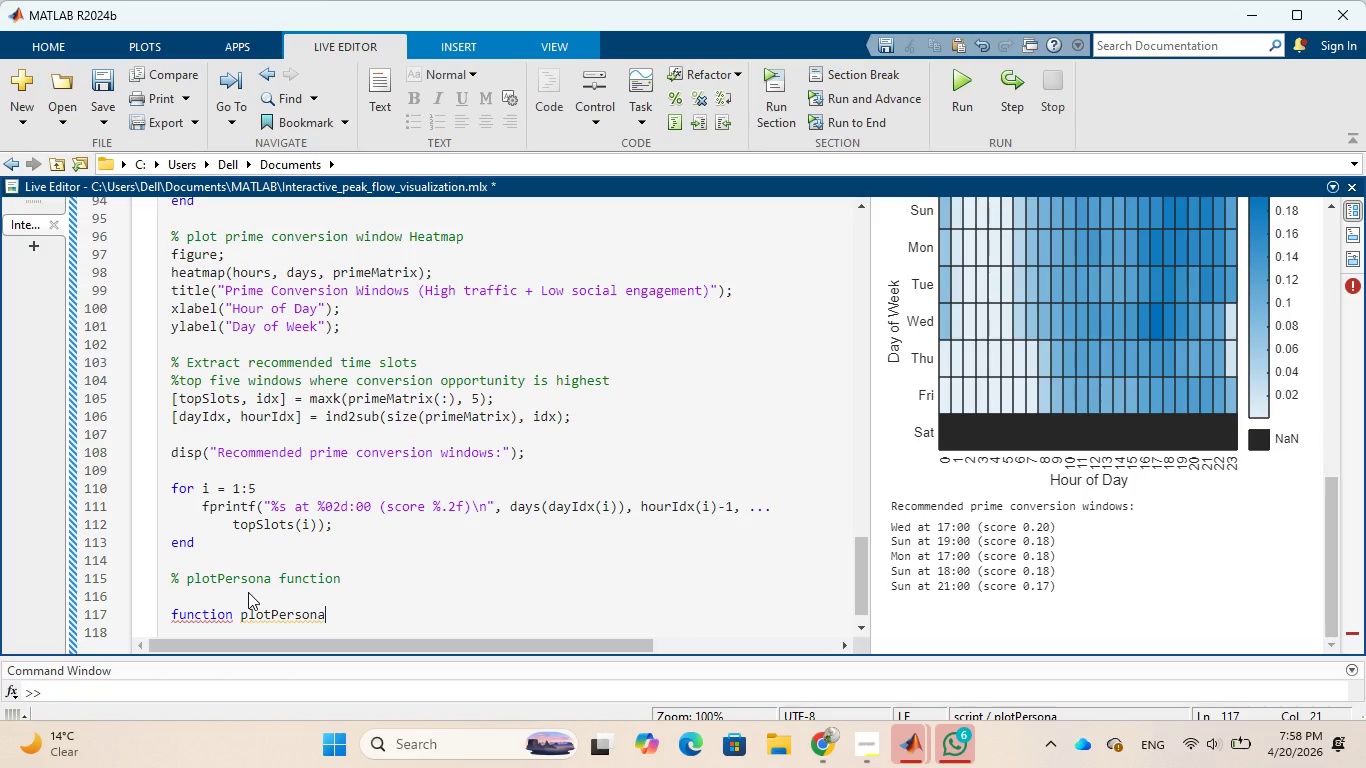 
type((data, nme)
 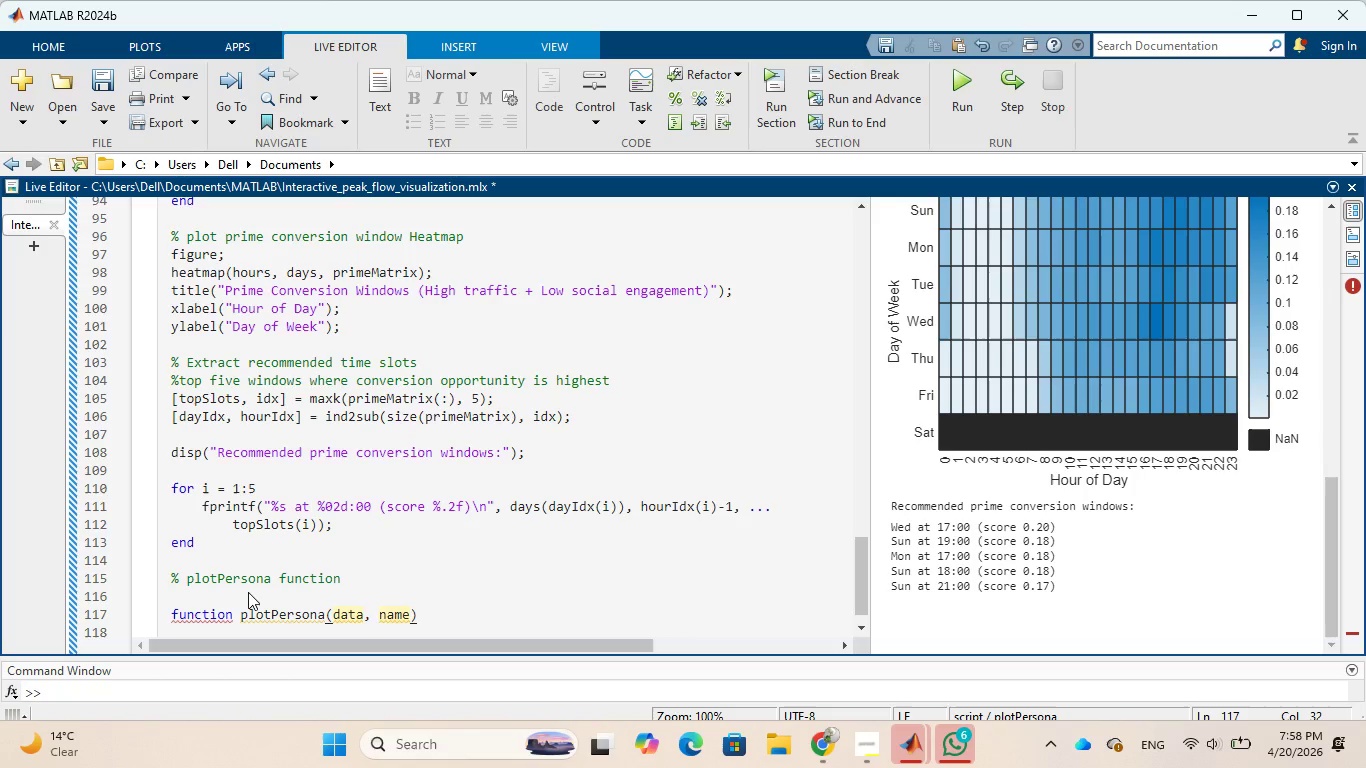 
key(ArrowRight)
 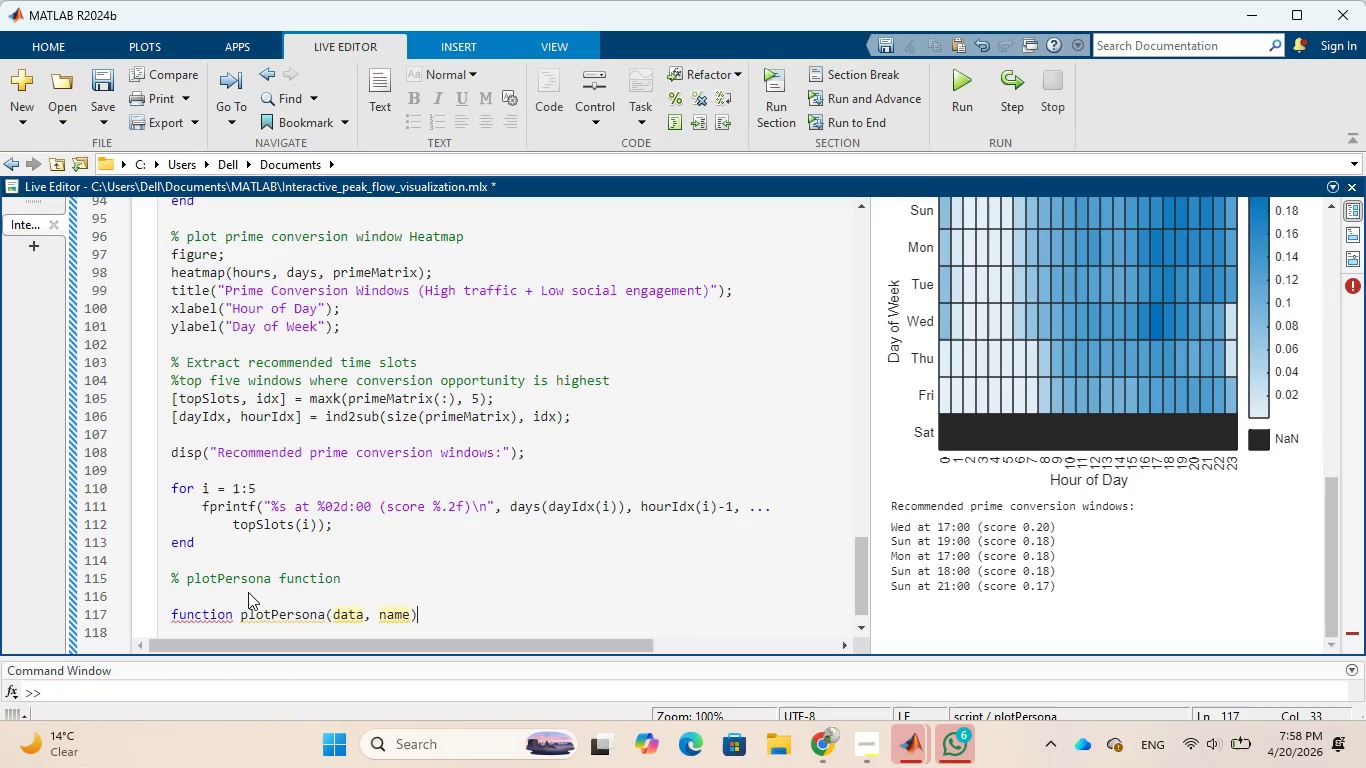 
key(Enter)
 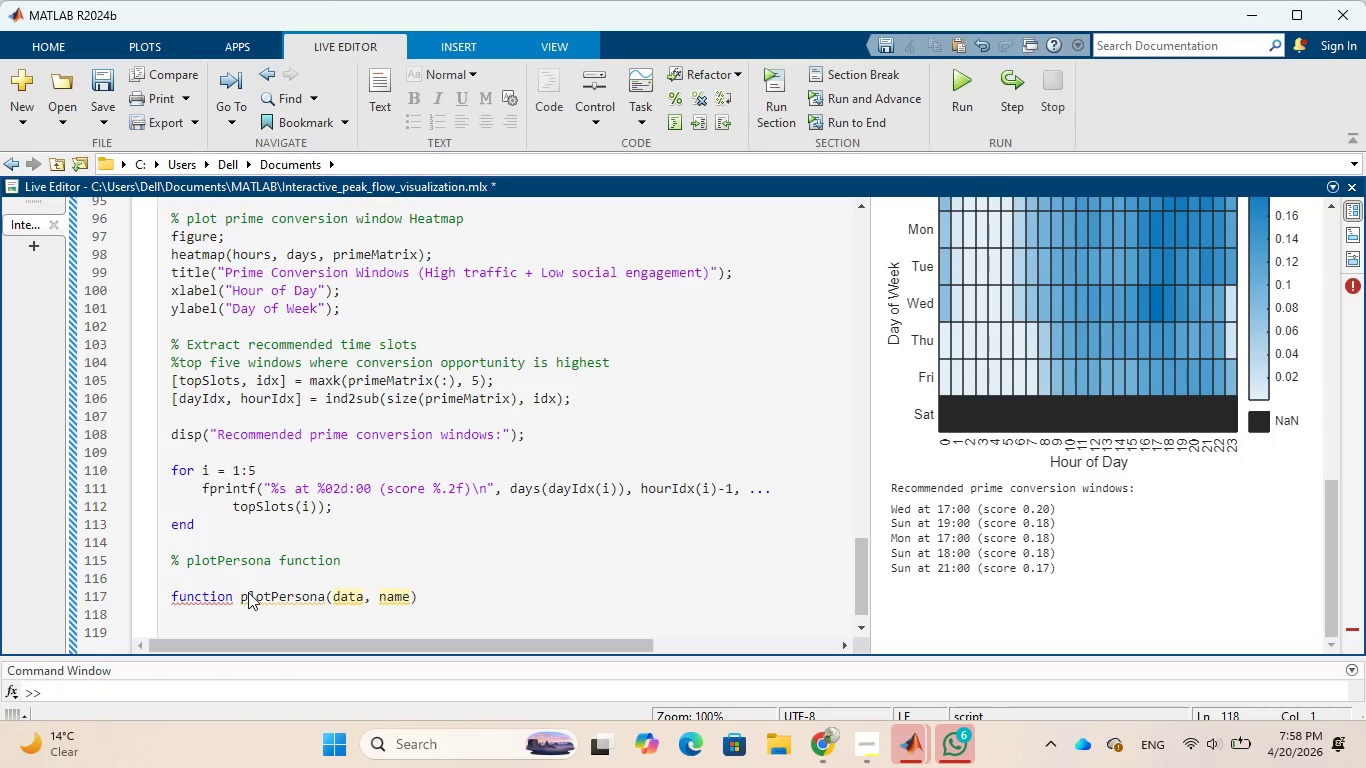 
wait(7.8)
 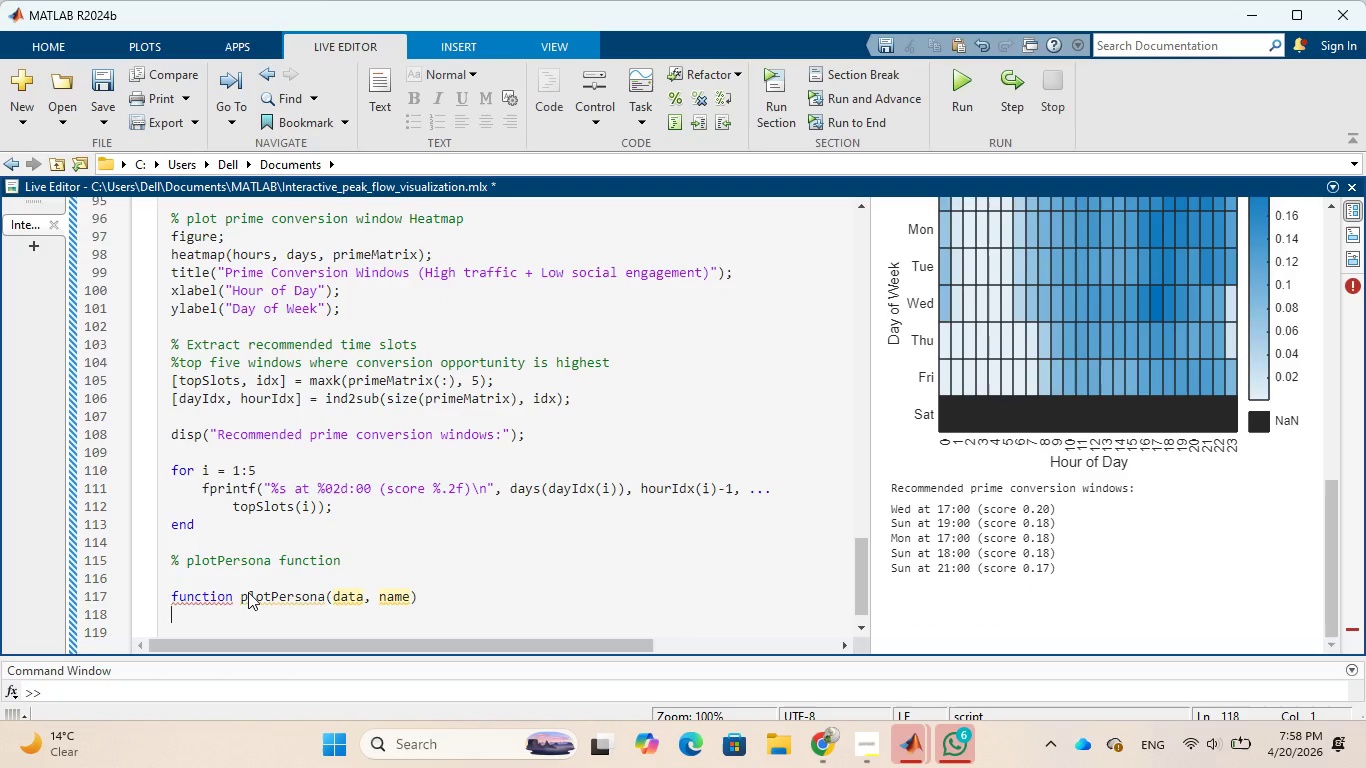 
key(Space)
 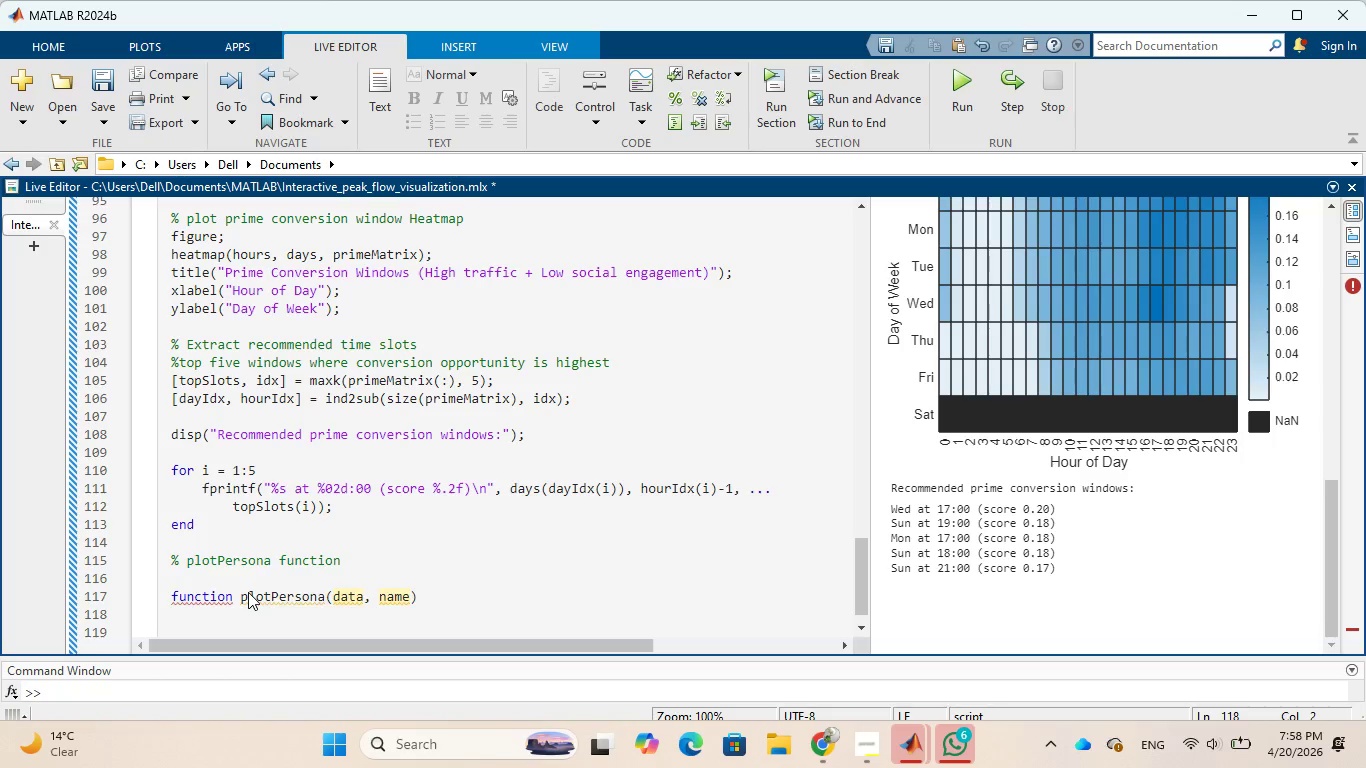 
key(Enter)
 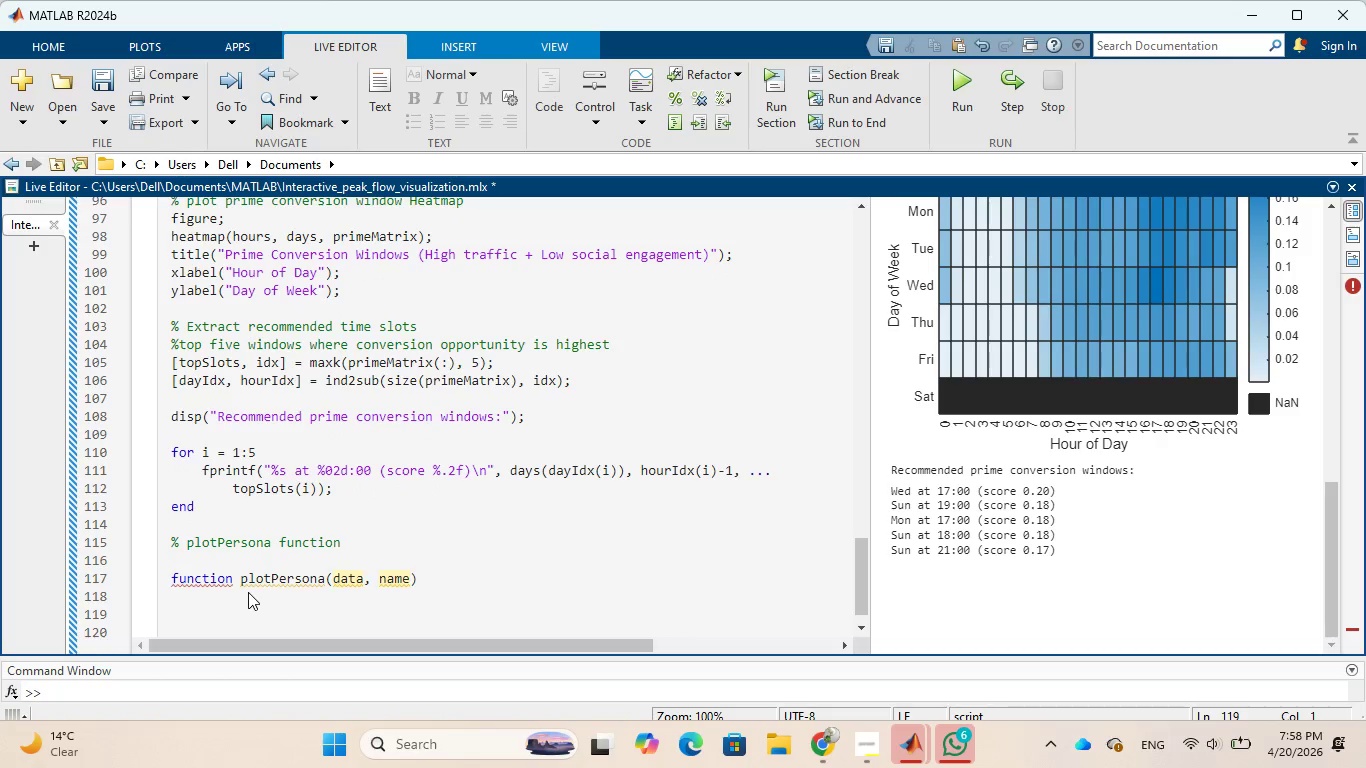 
type(      heat)
key(Tab)
 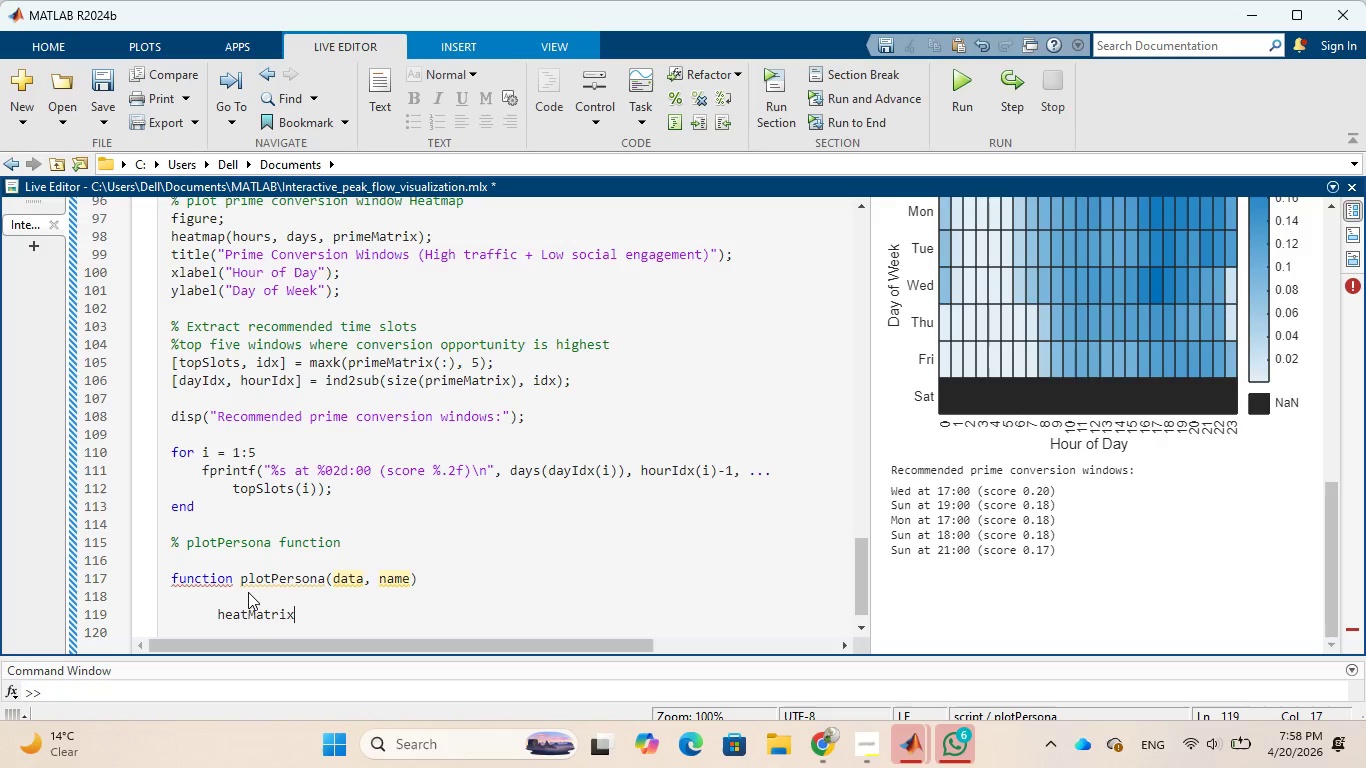 
key(Space)
 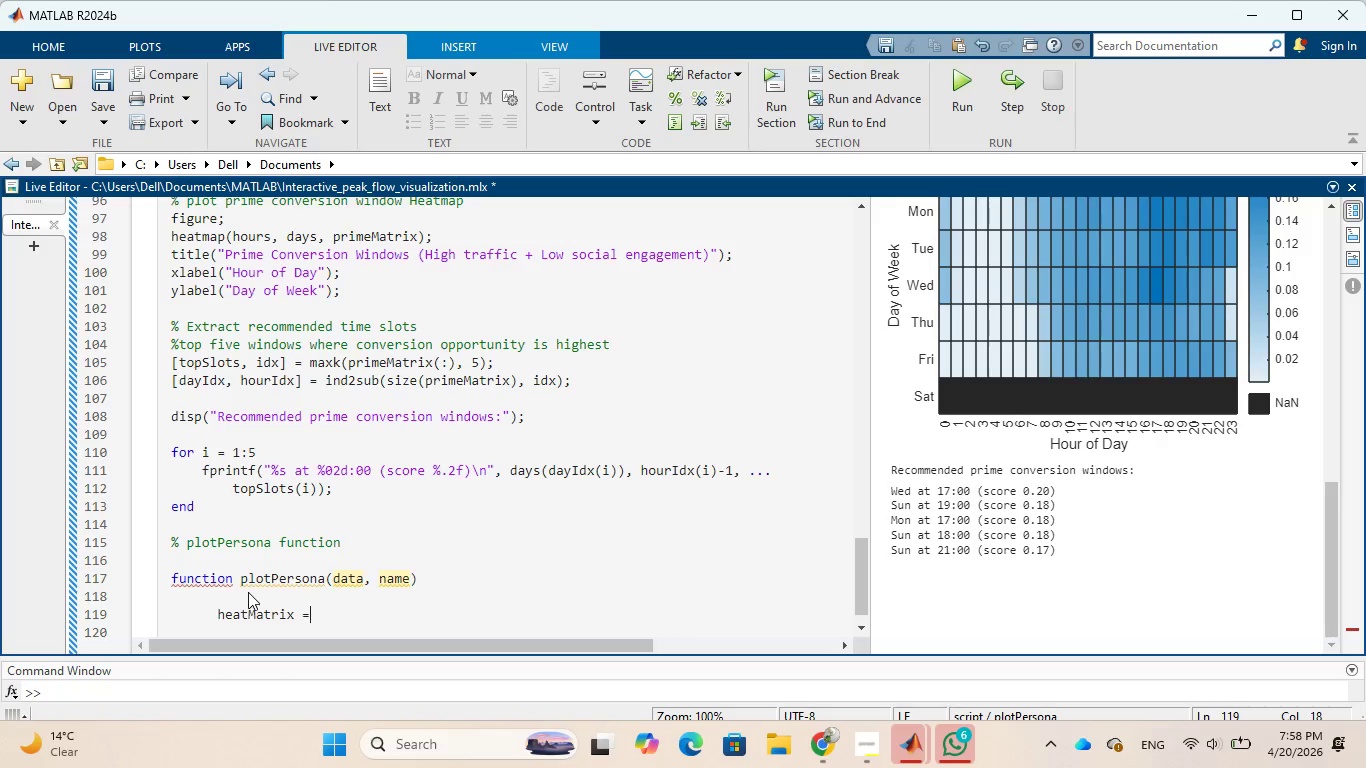 
key(Equal)
 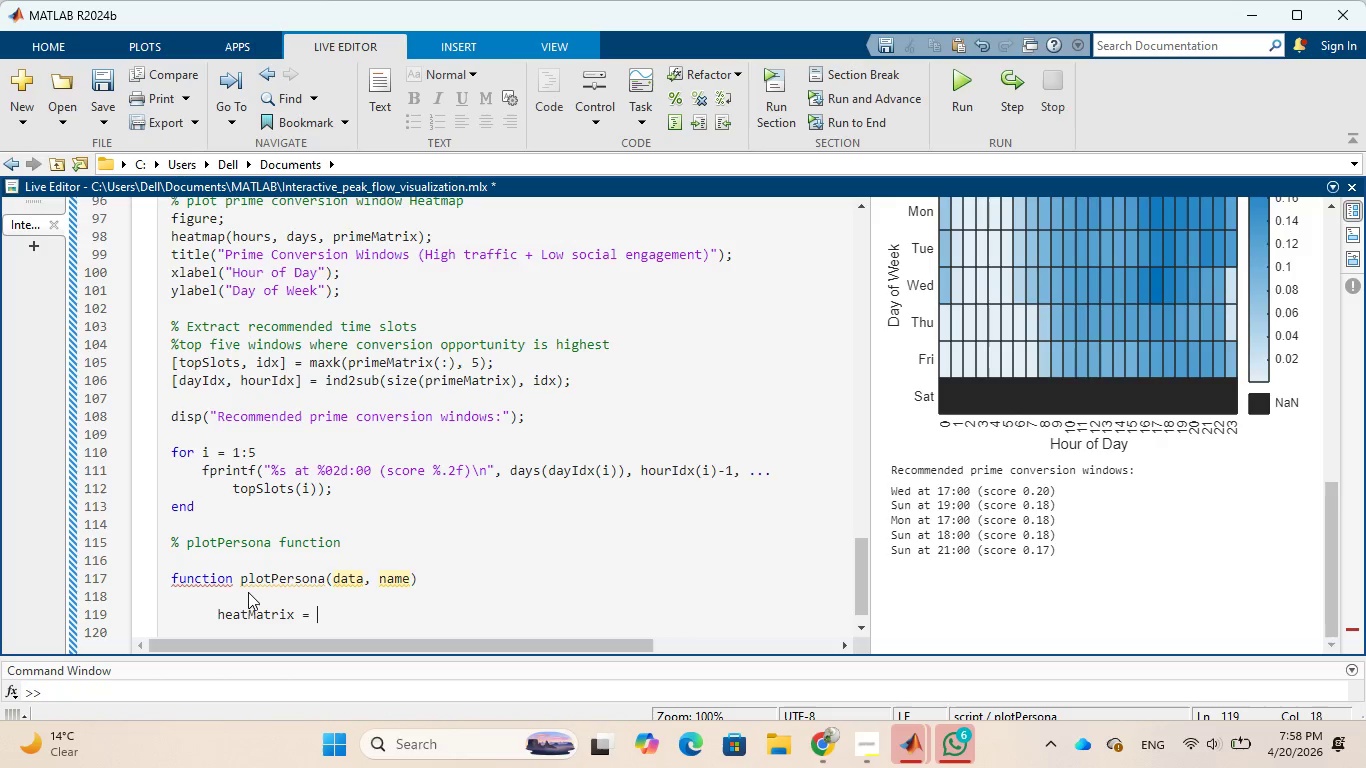 
key(Space)
 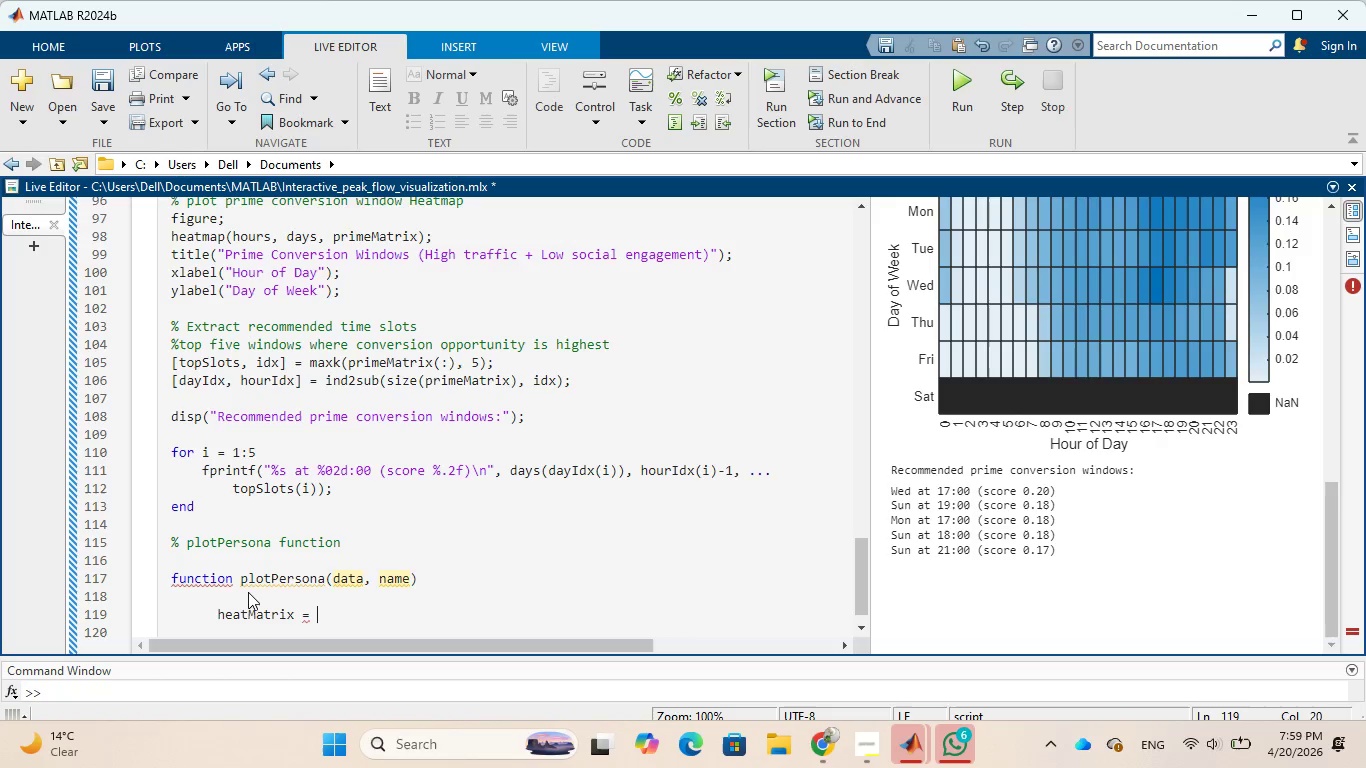 
type(zeros)
 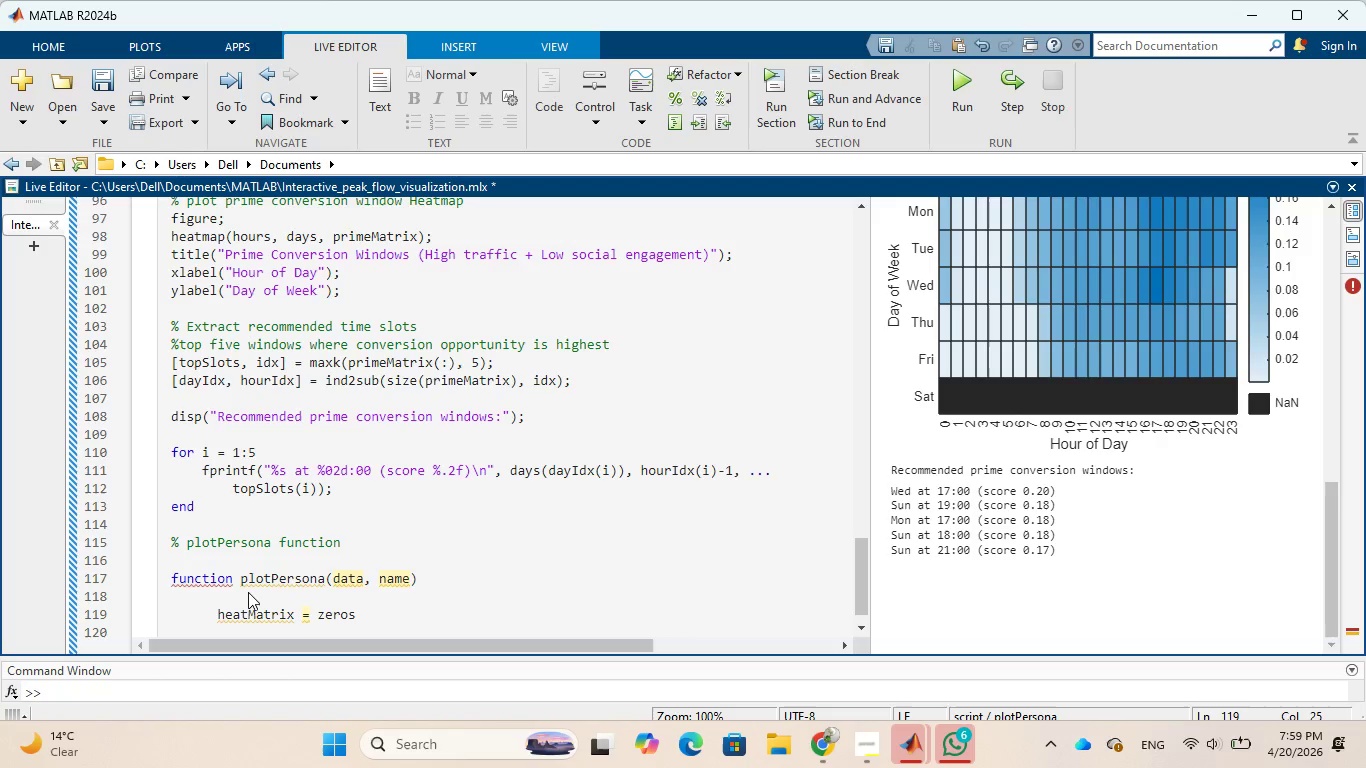 
key(Shift+9)
 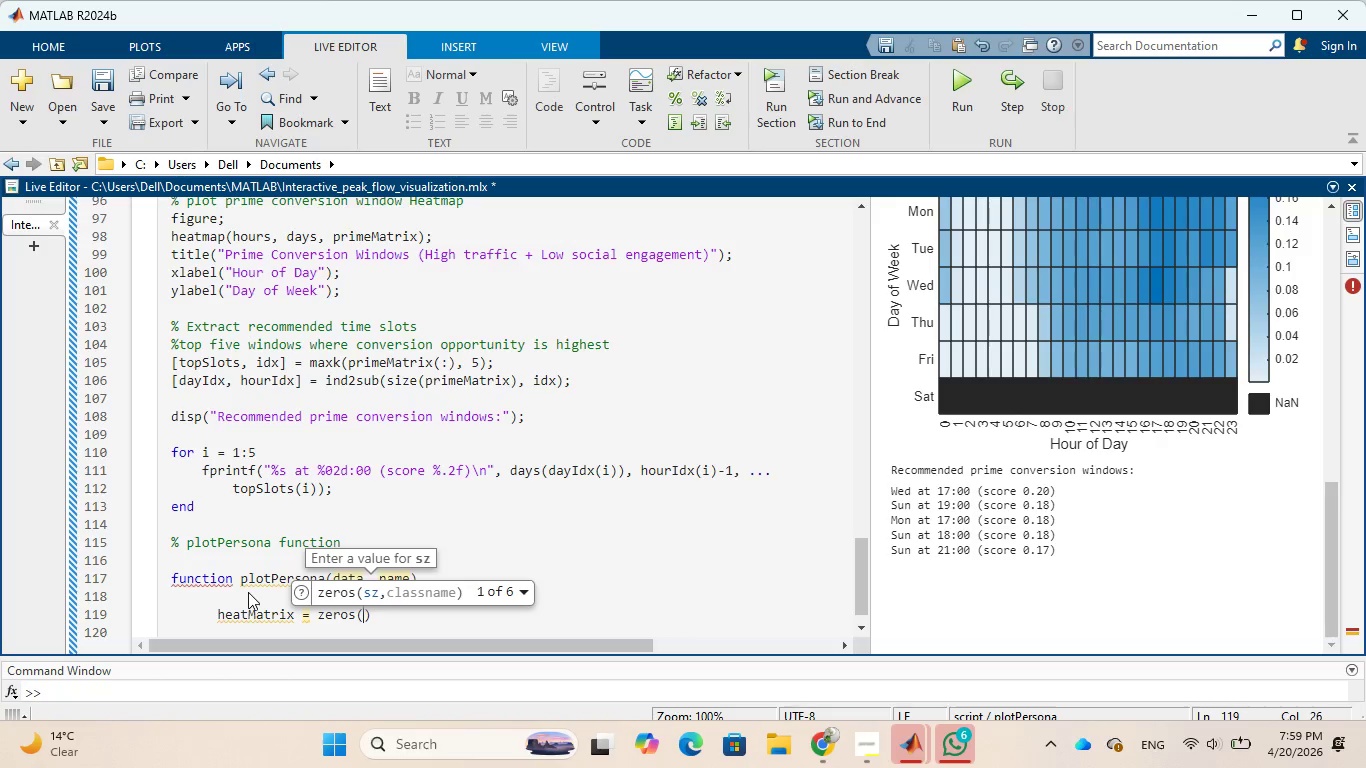 
type(7,24)
 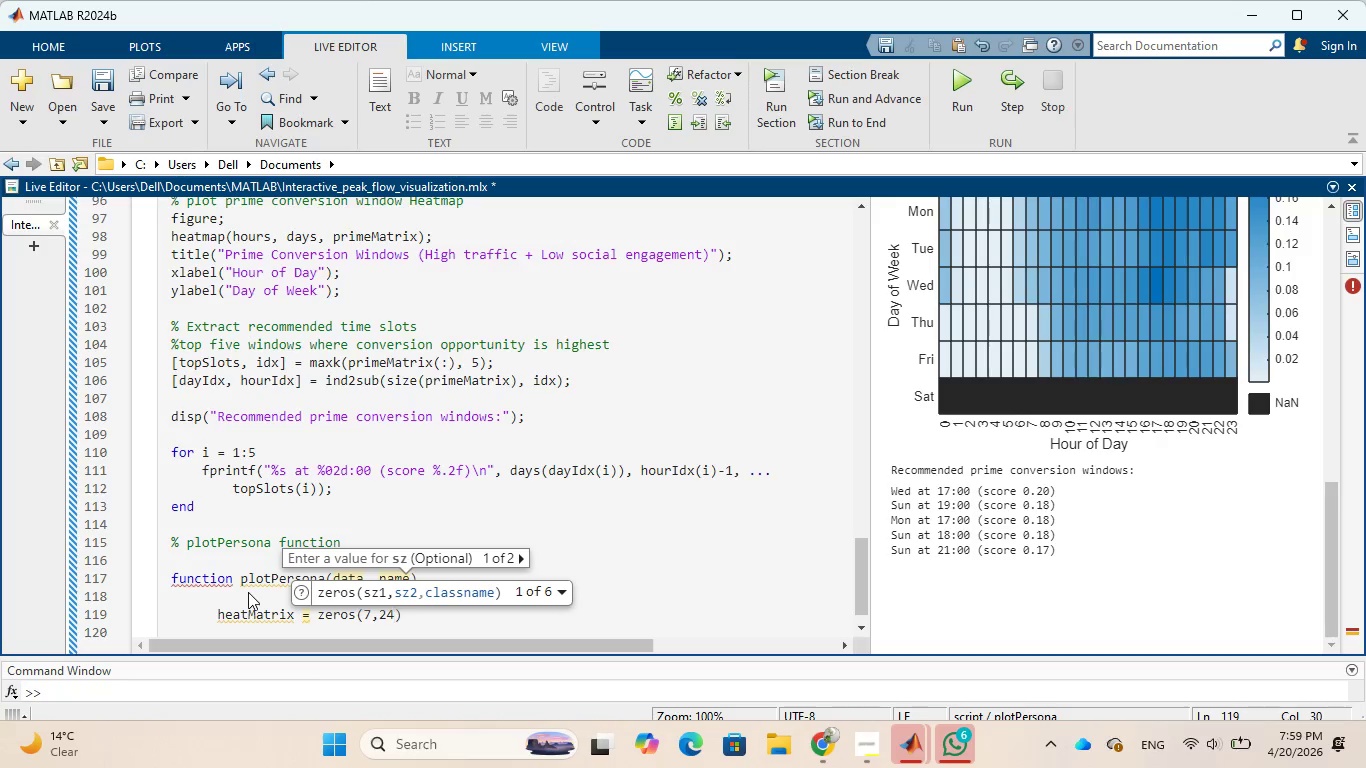 
key(ArrowRight)
 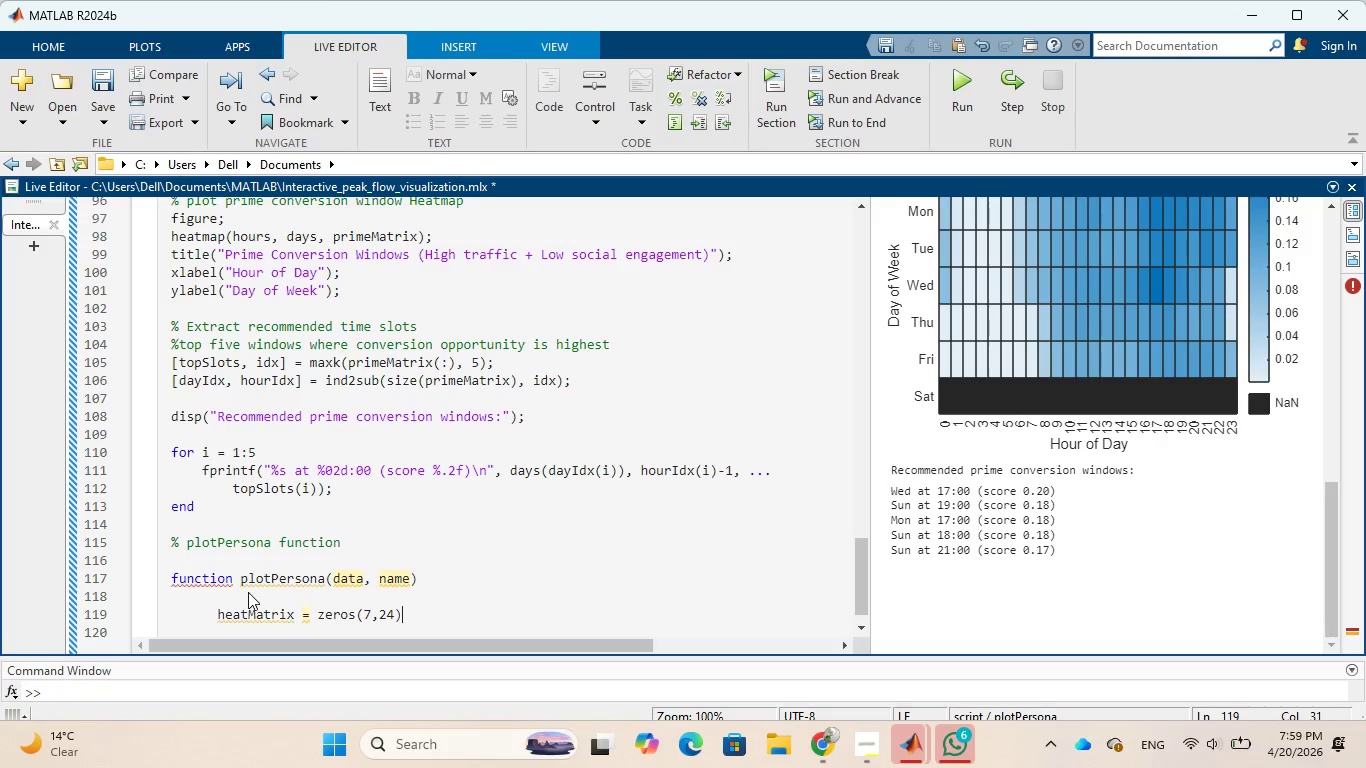 
key(Semicolon)
 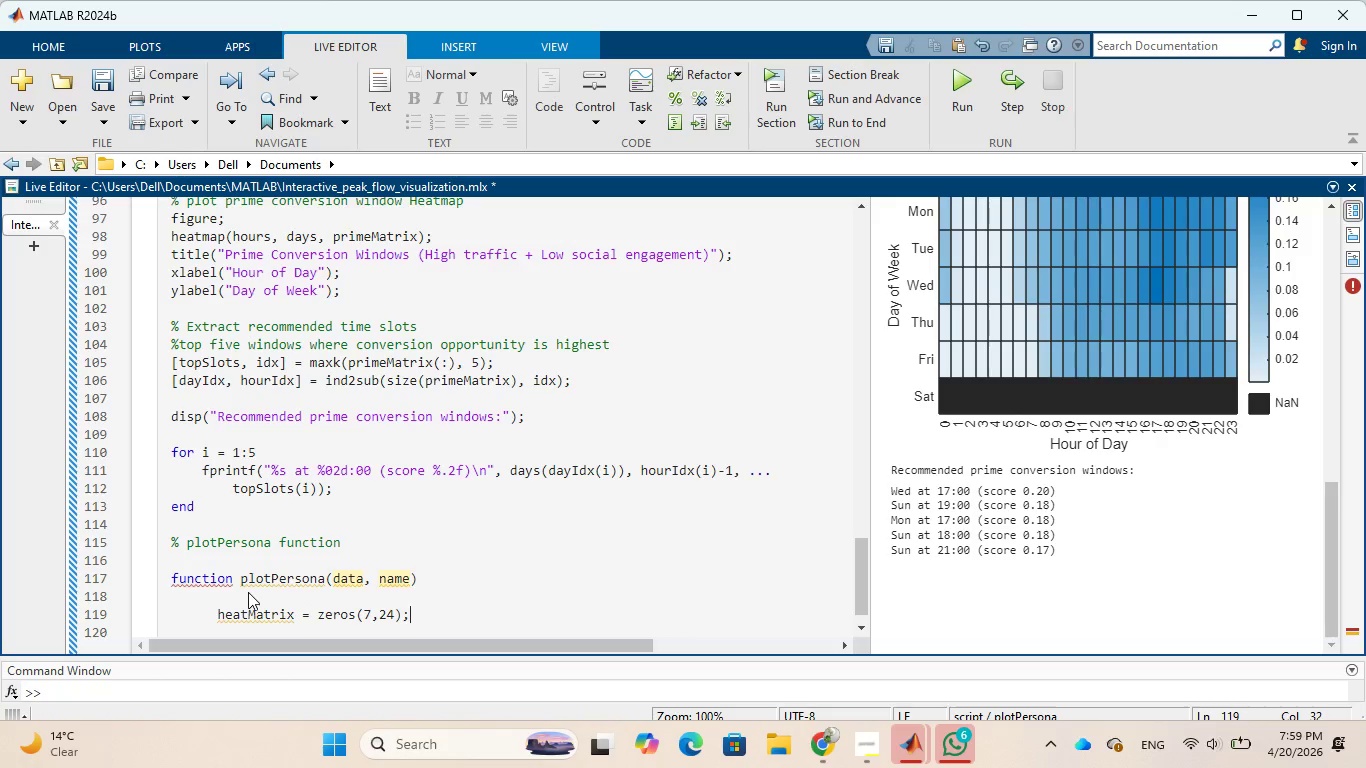 
key(Enter)
 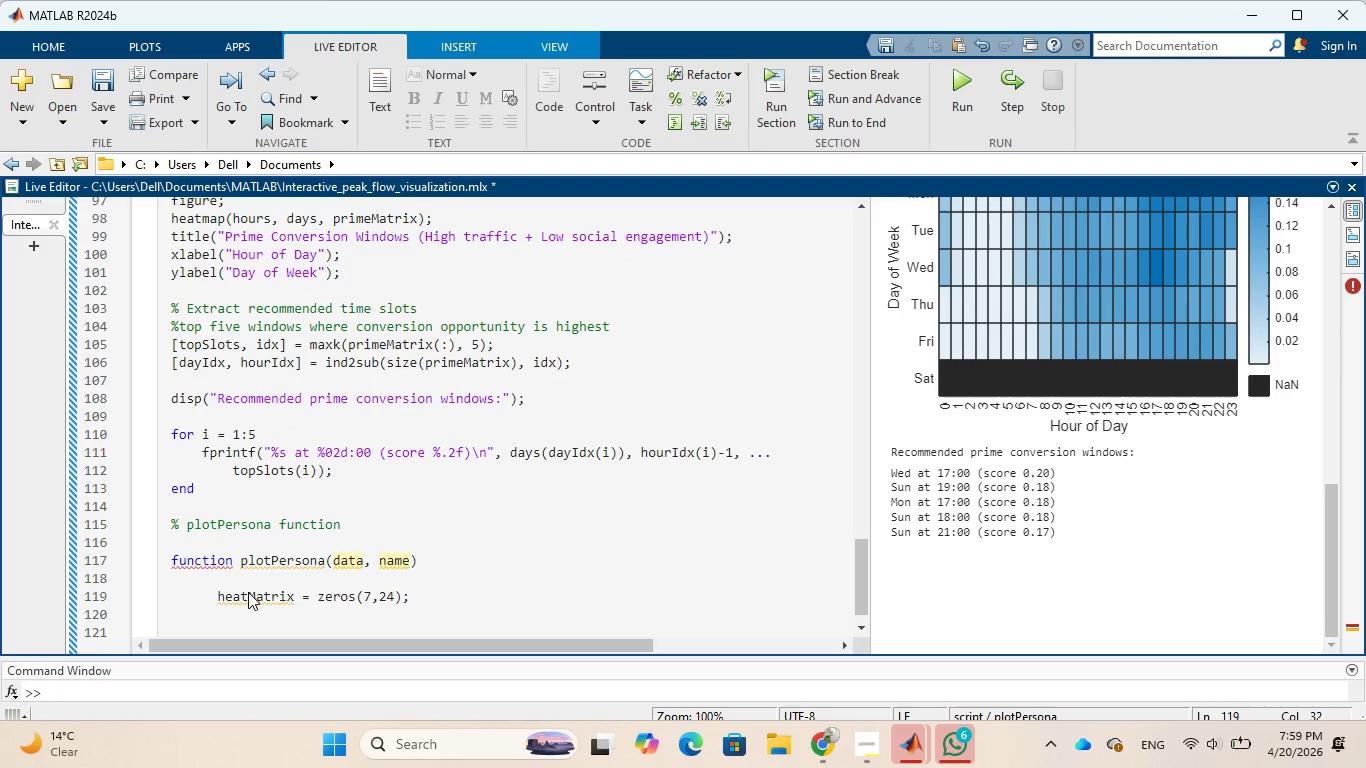 
key(Enter)
 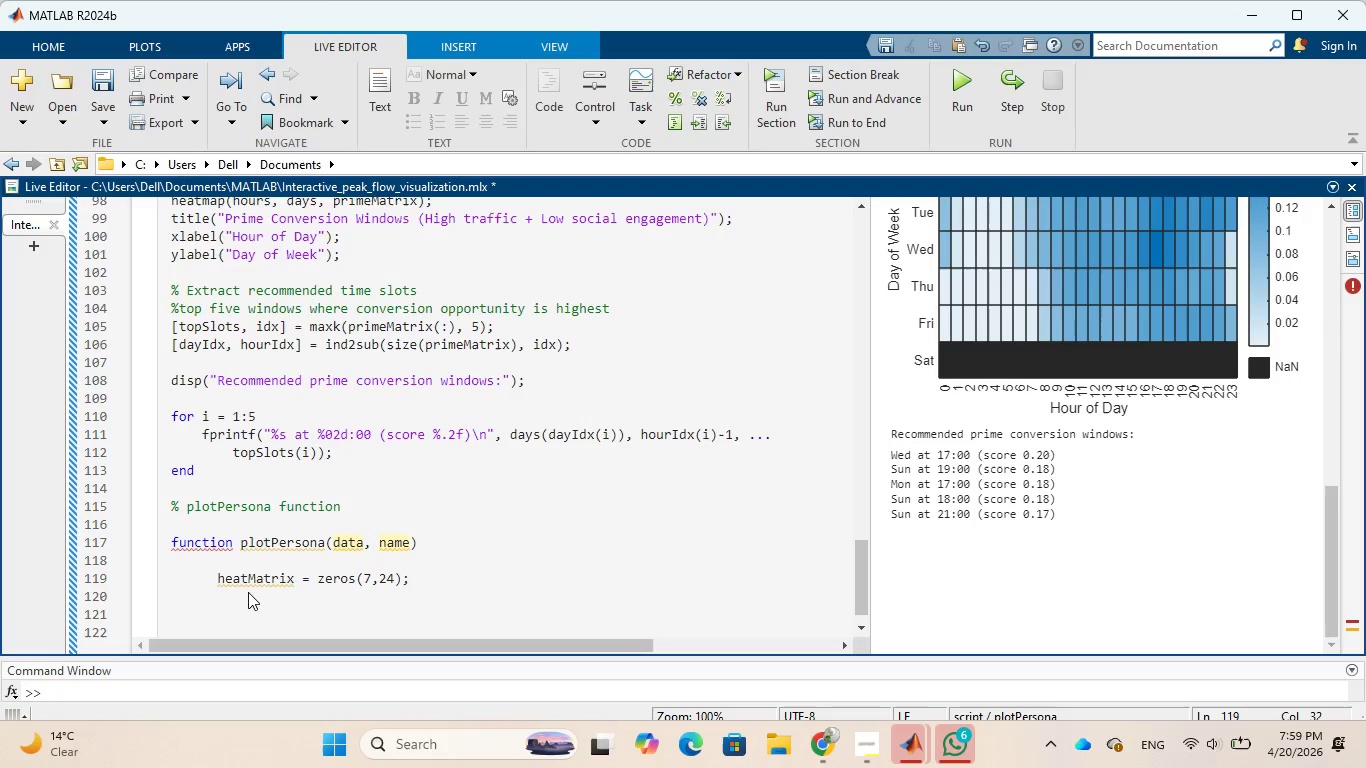 
type(for d = )
 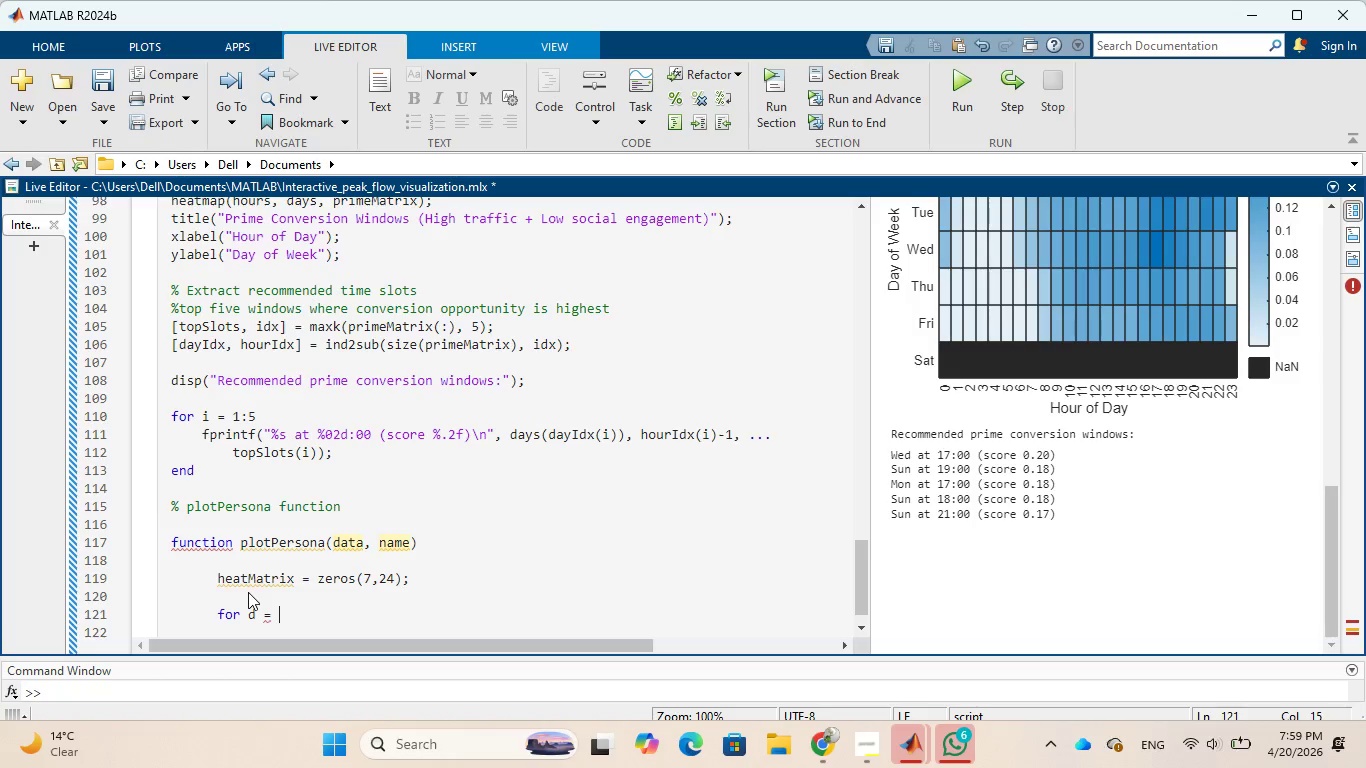 
key(1)
 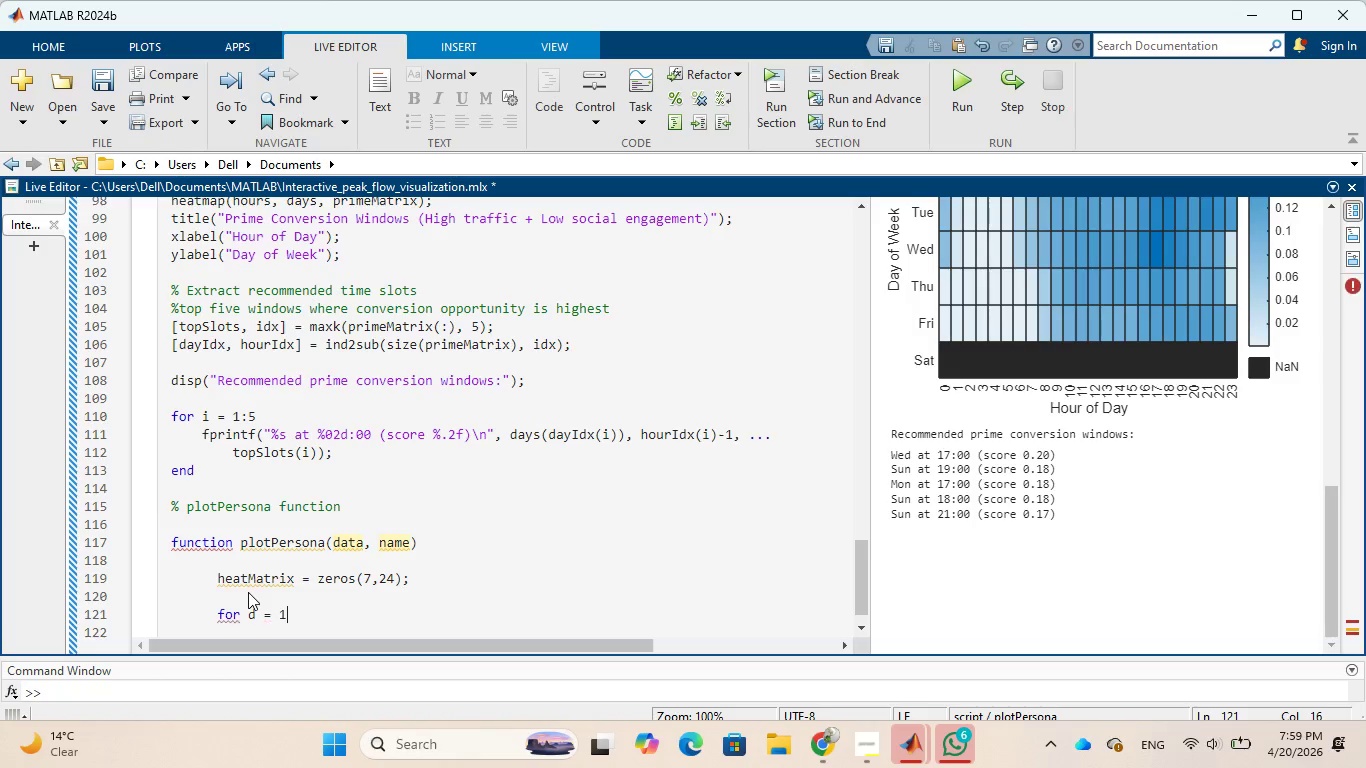 
key(Shift+Semicolon)
 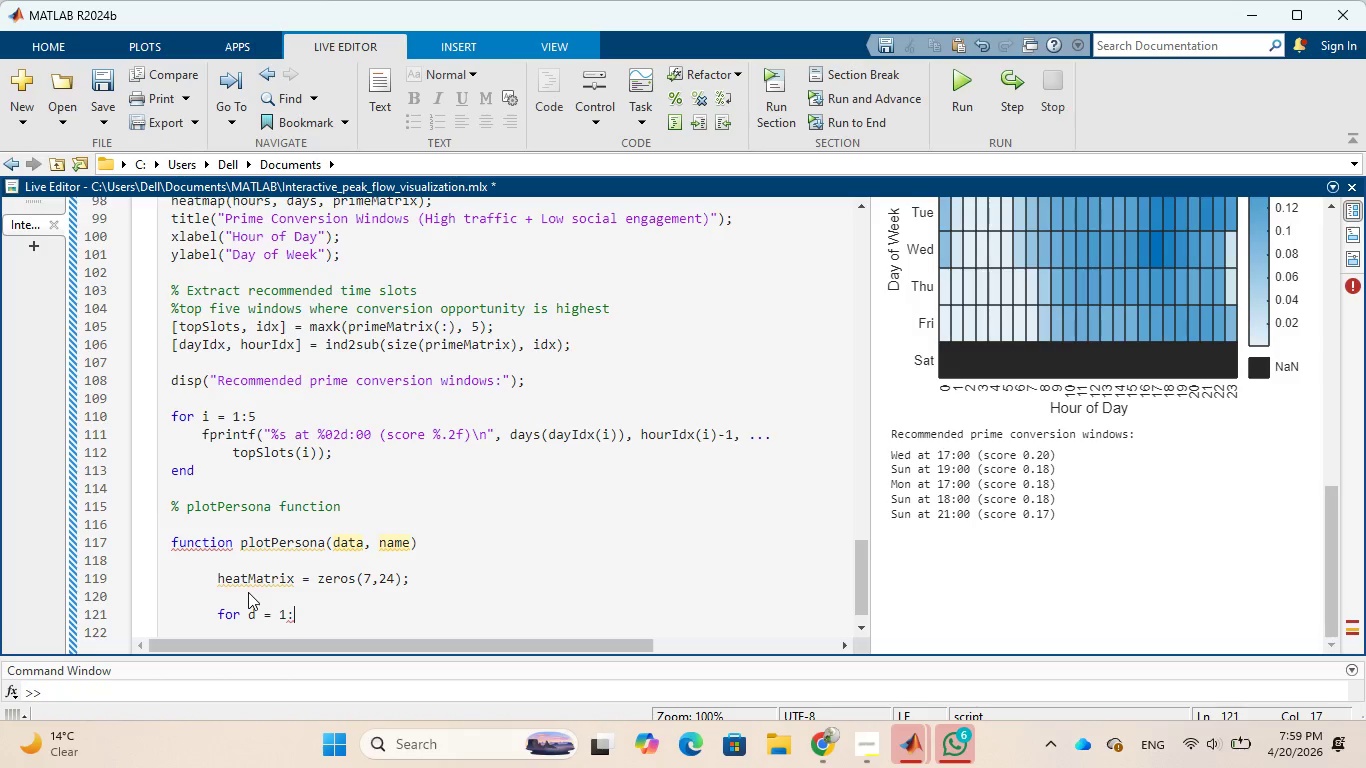 
key(7)
 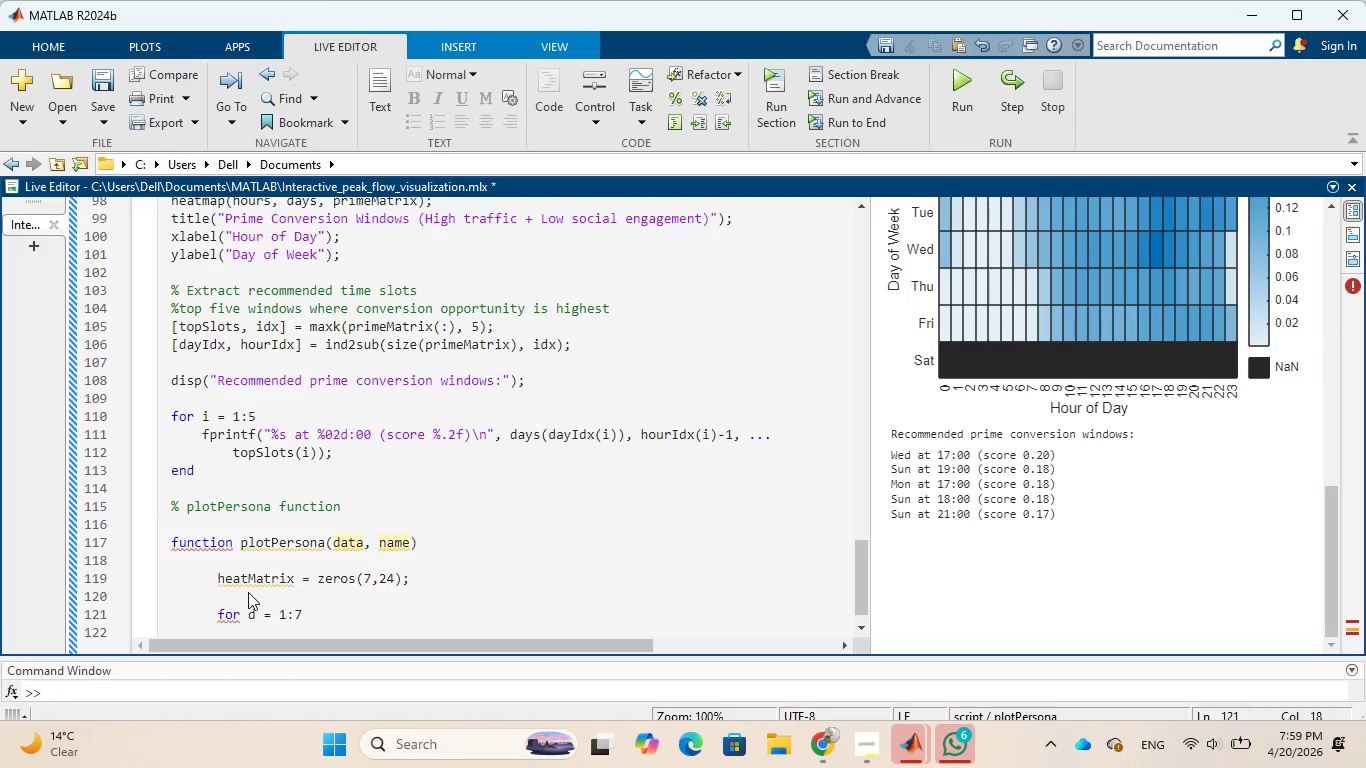 
key(Enter)
 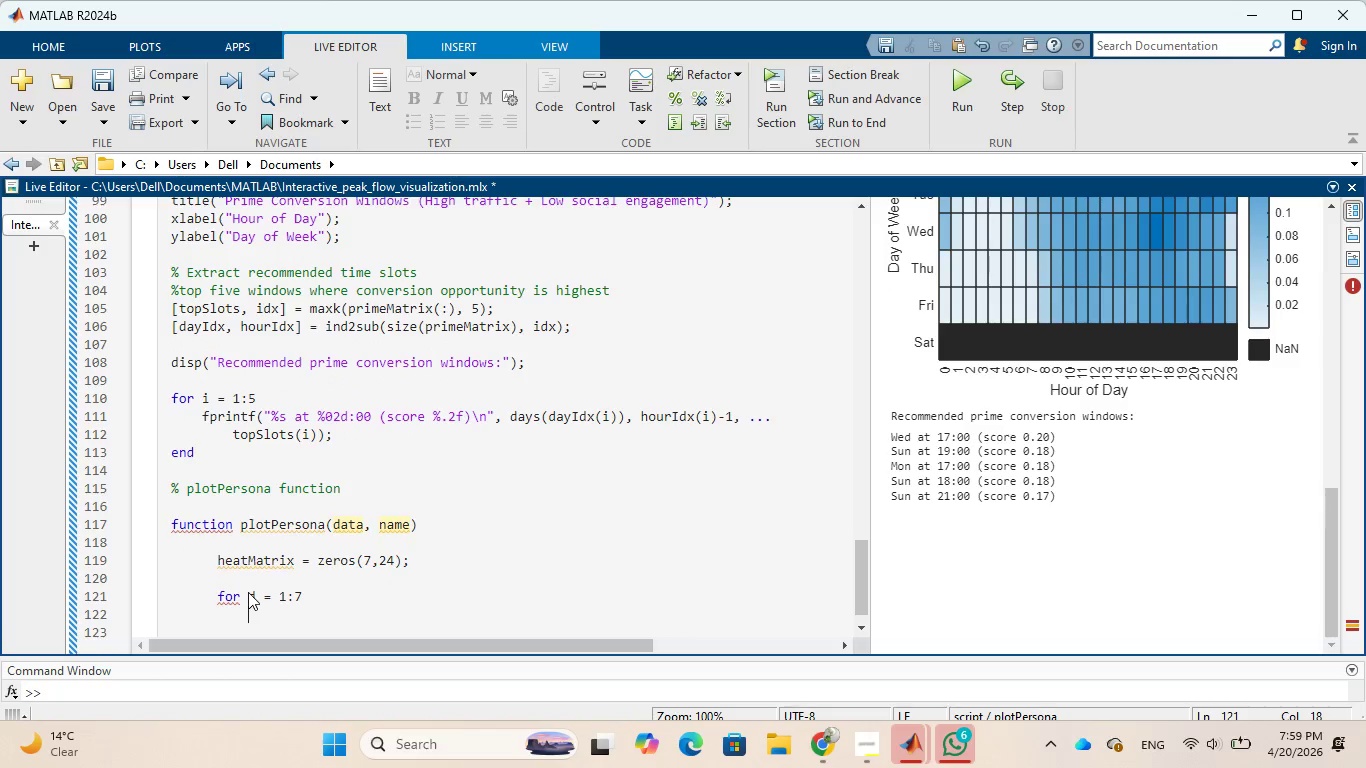 
type(for h =)
 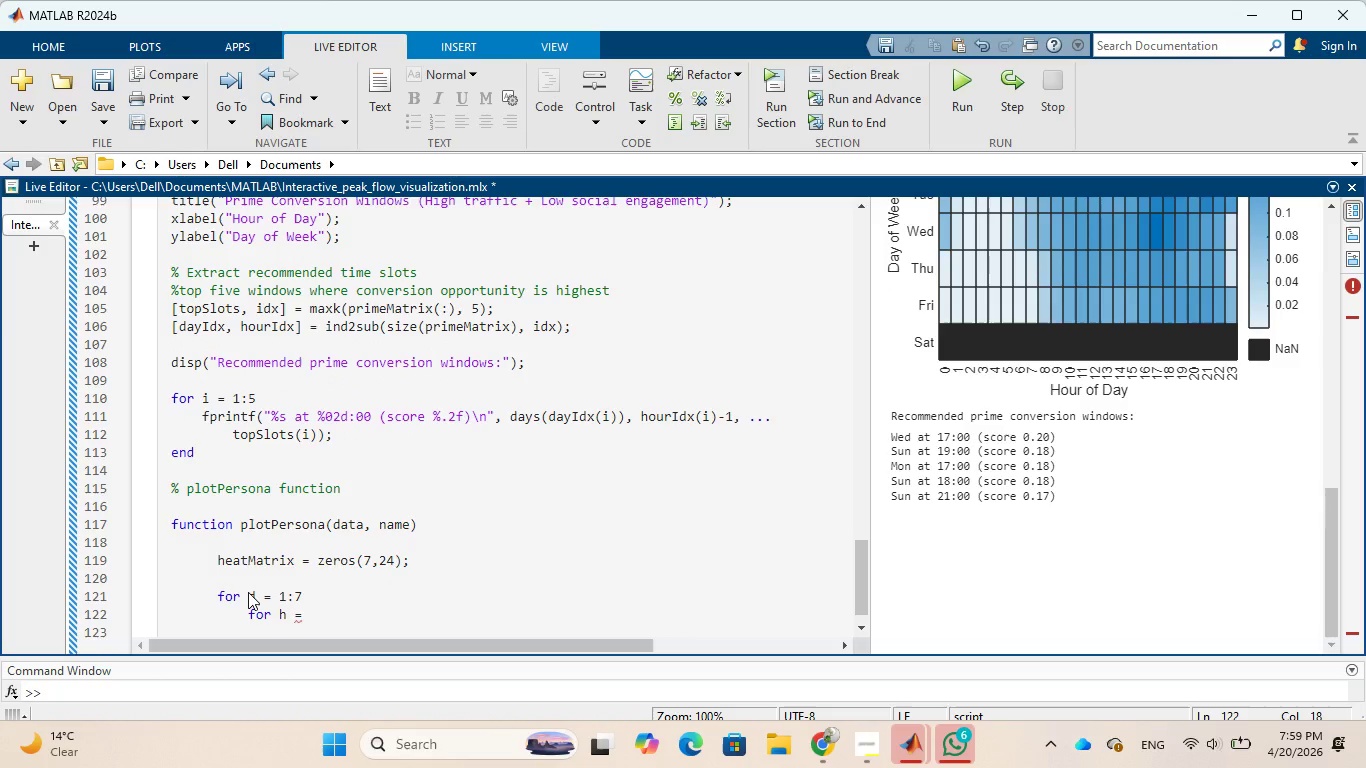 
type( 0:23)
 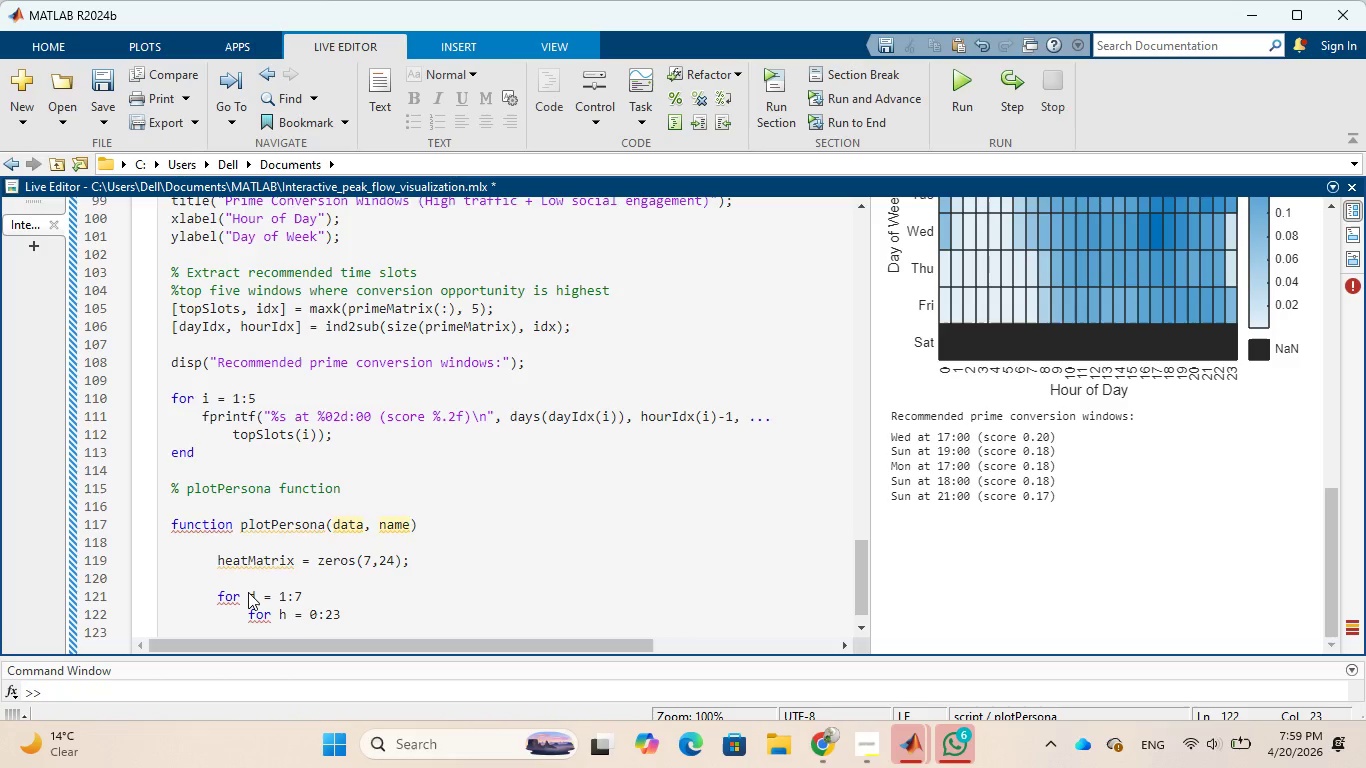 
key(Enter)
 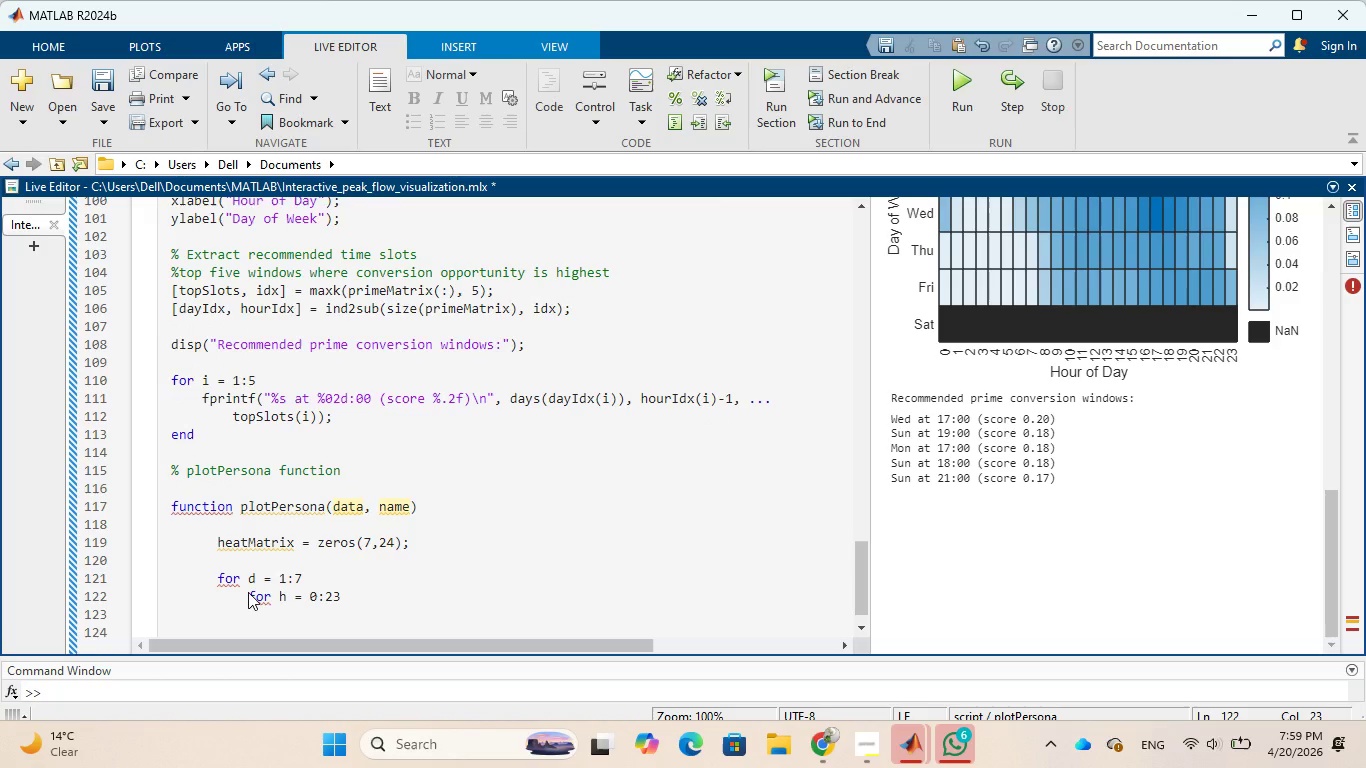 
type(idx = )
 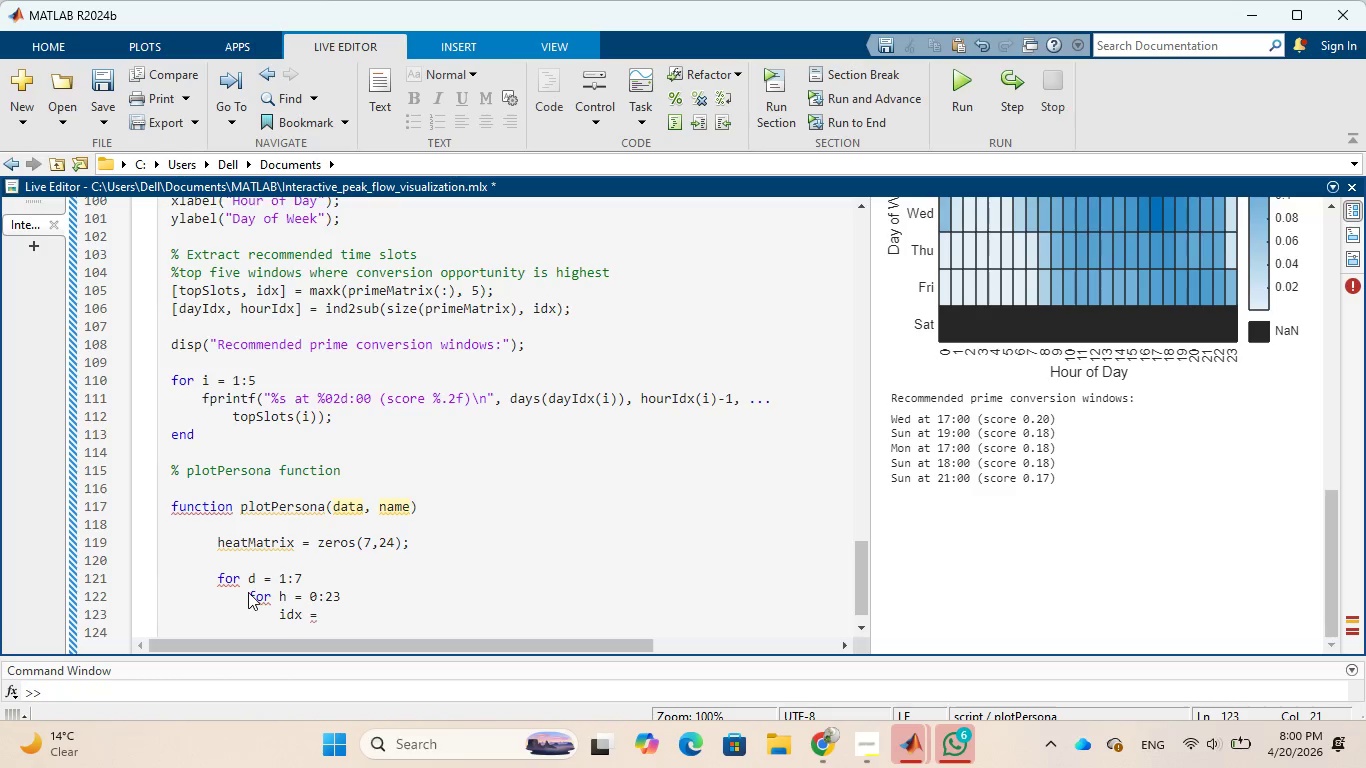 
wait(5.98)
 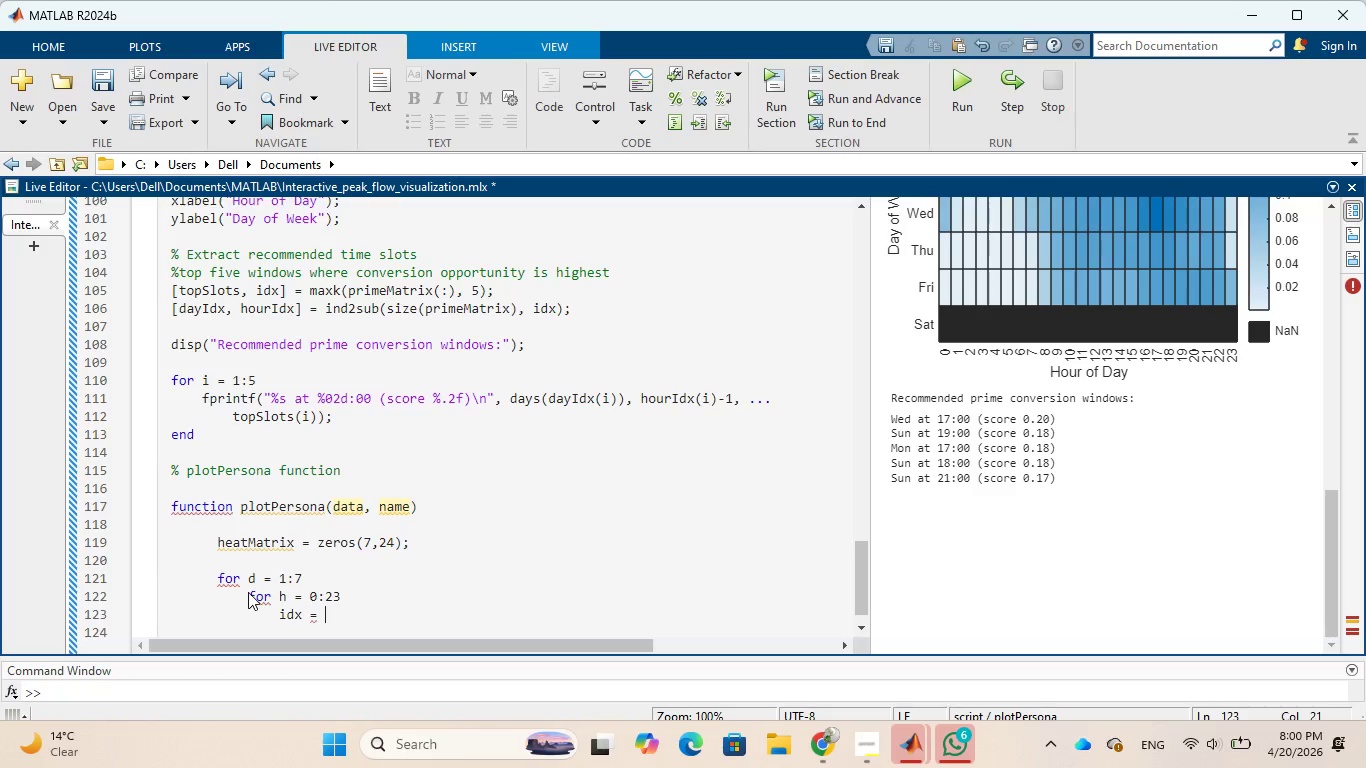 
type((data.)
 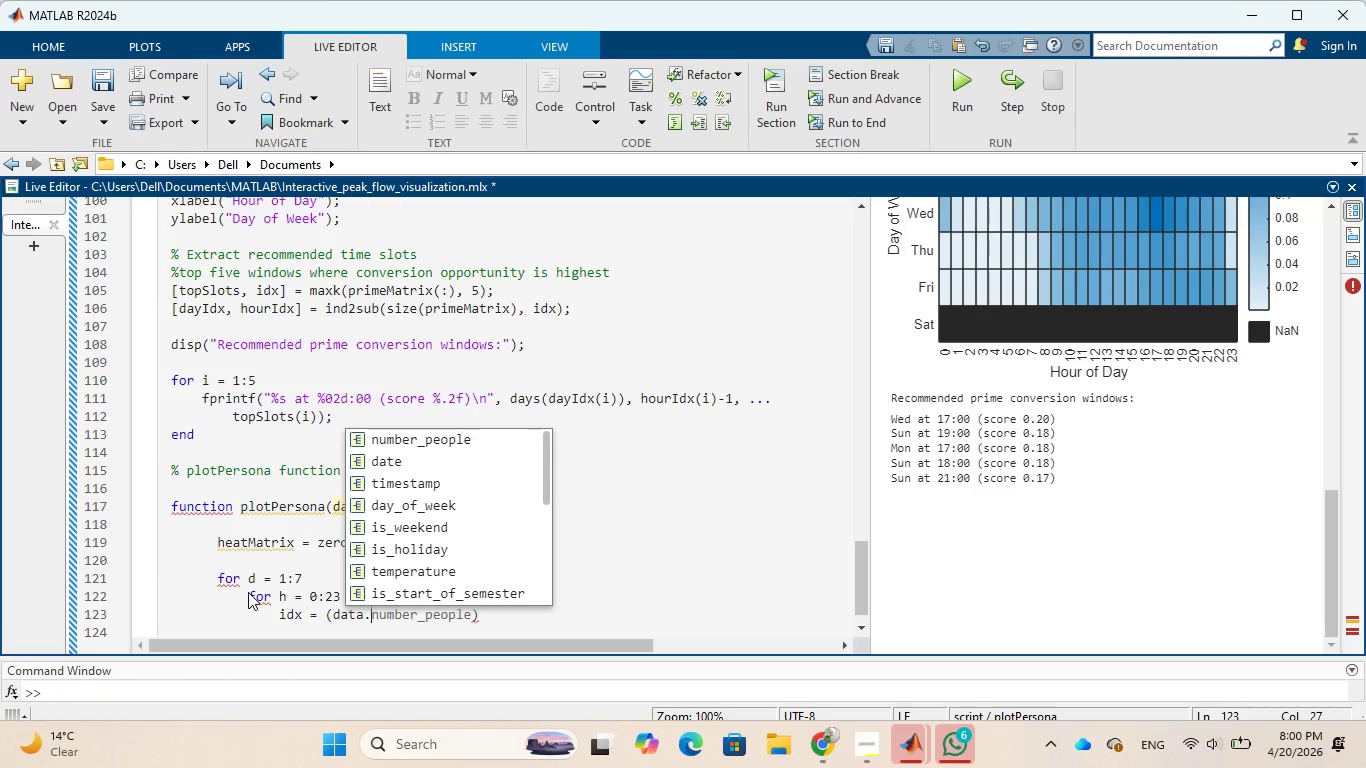 
type(day)
 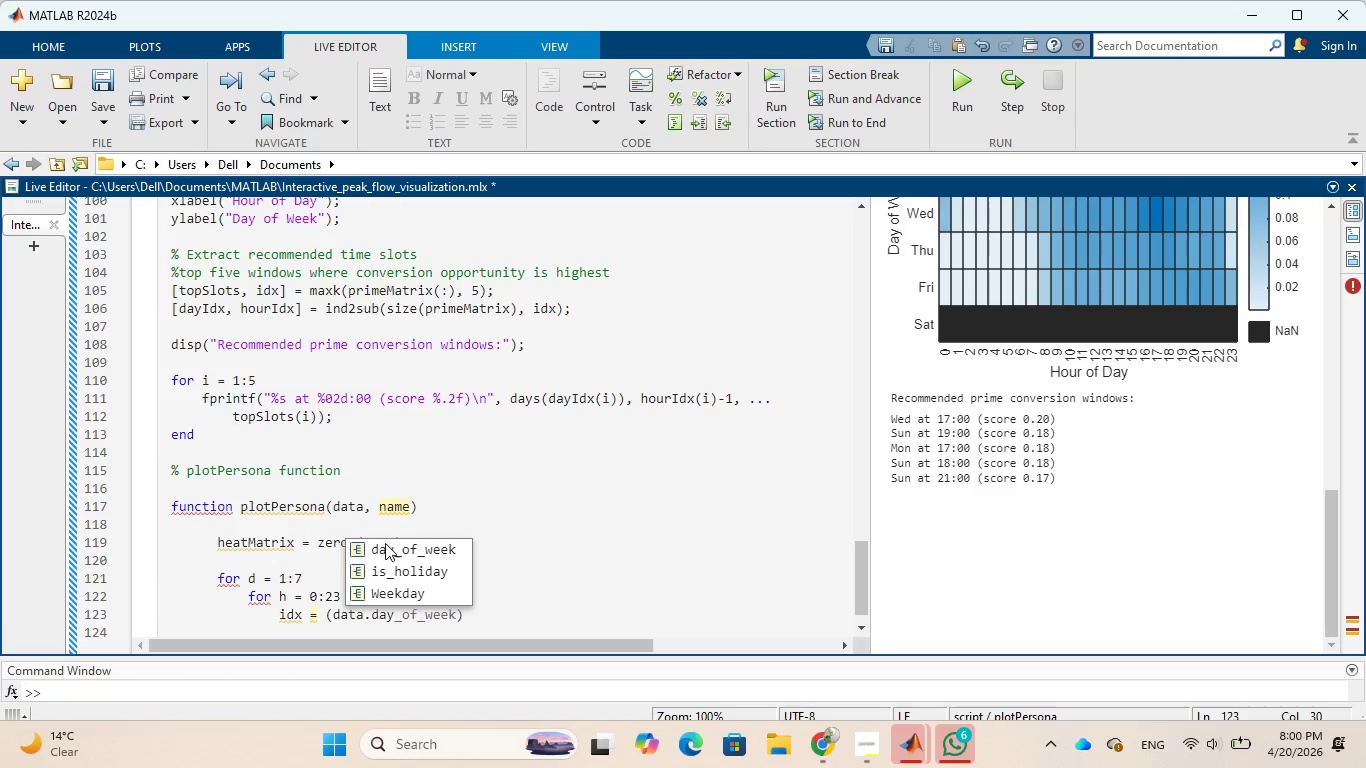 
left_click([393, 549])
 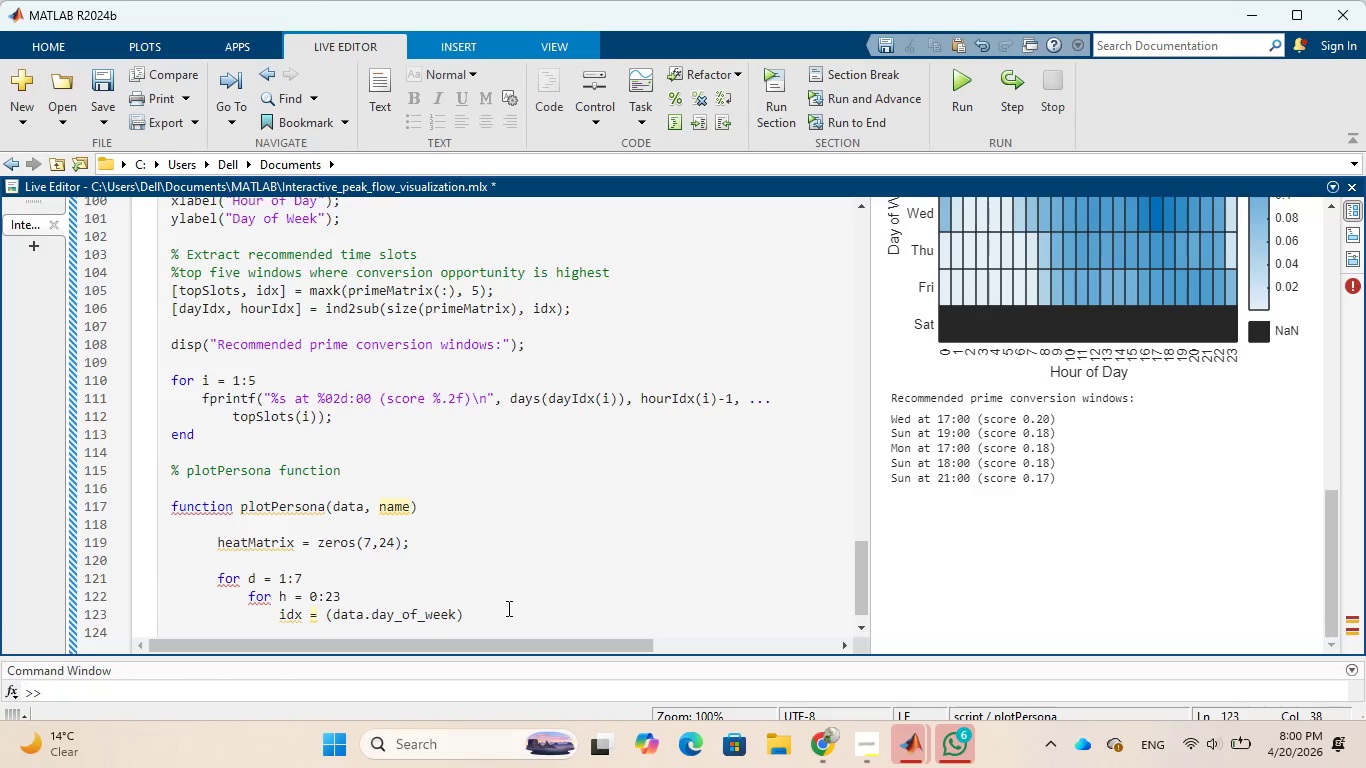 
wait(5.78)
 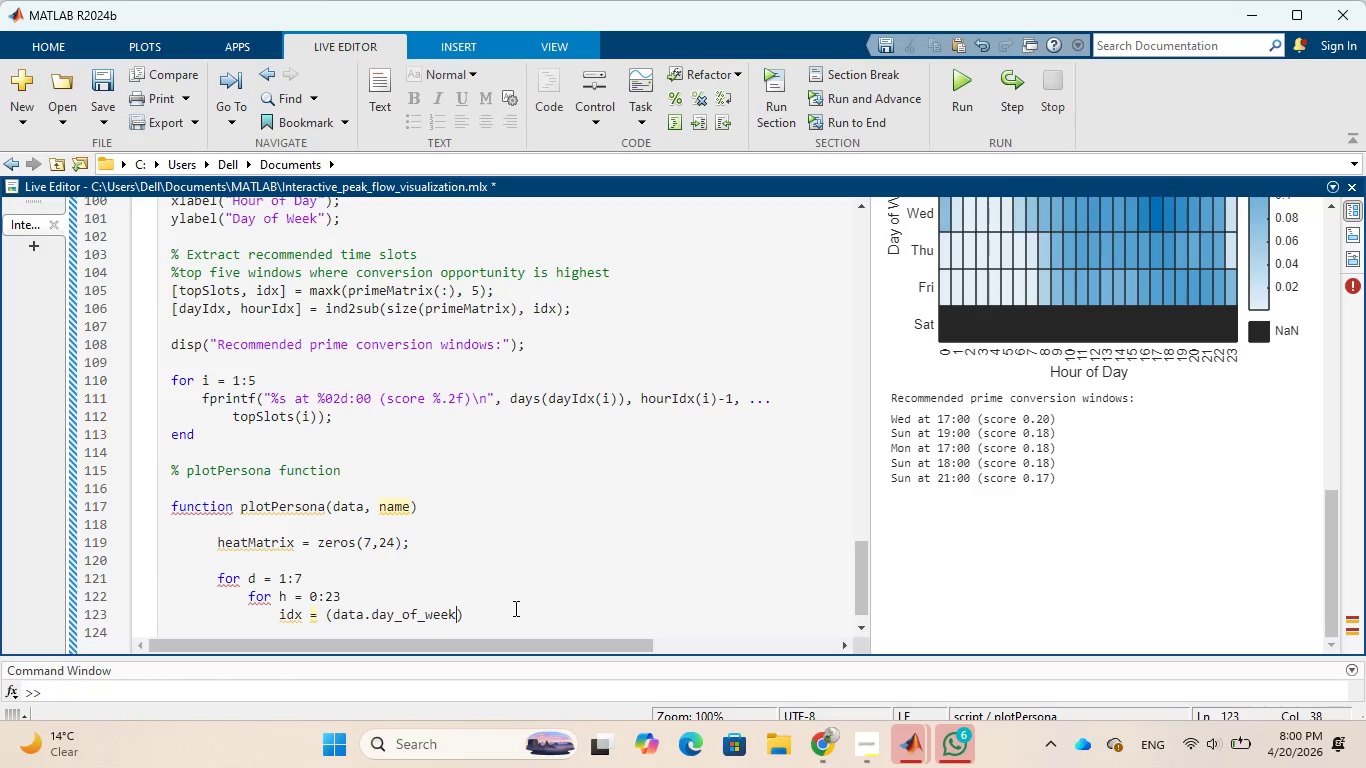 
key(Space)
 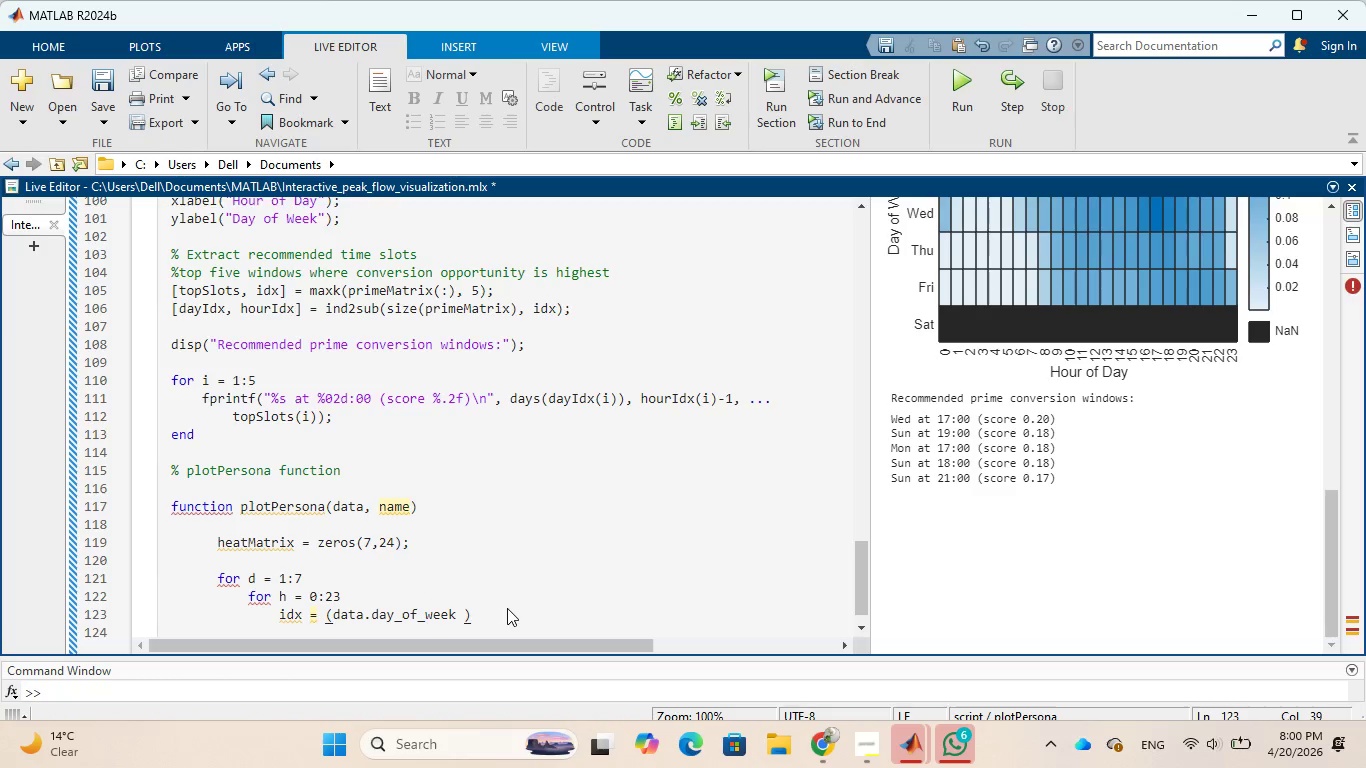 
key(Equal)
 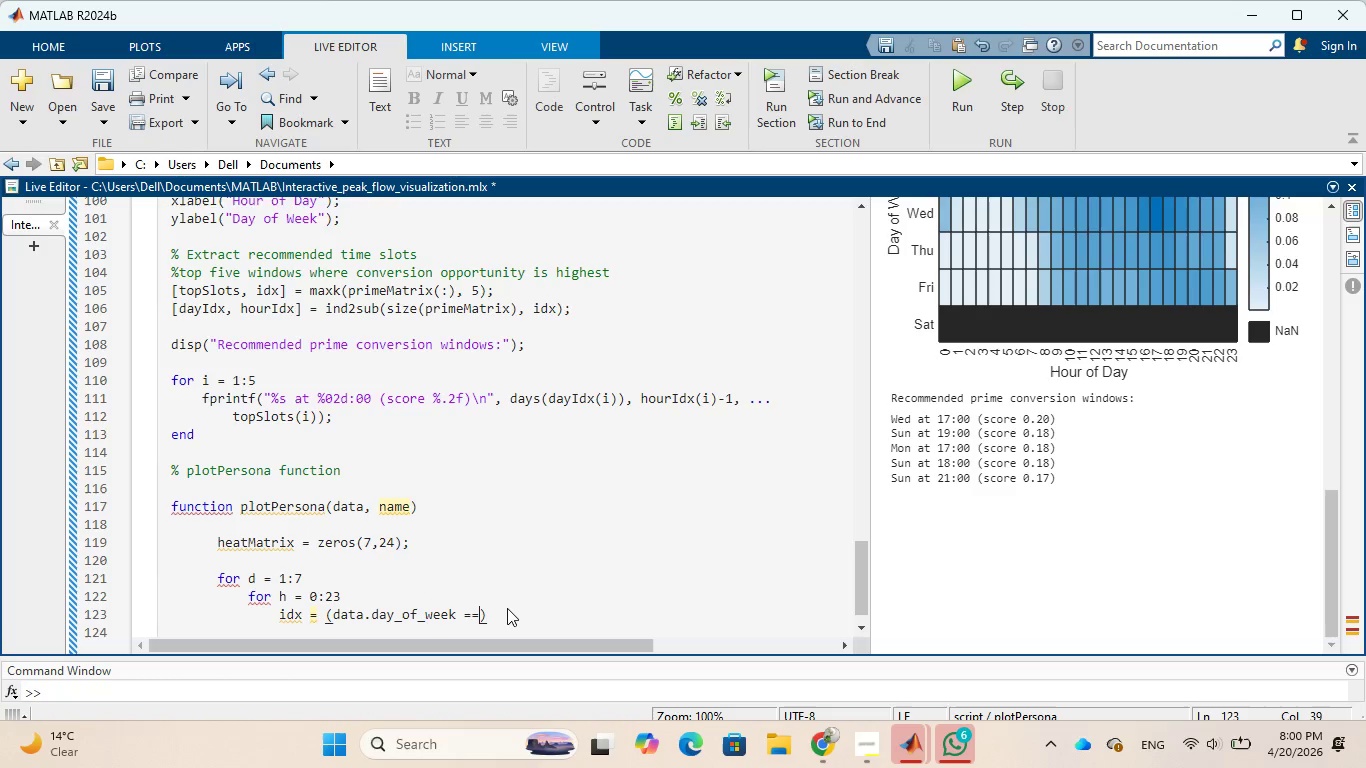 
key(Equal)
 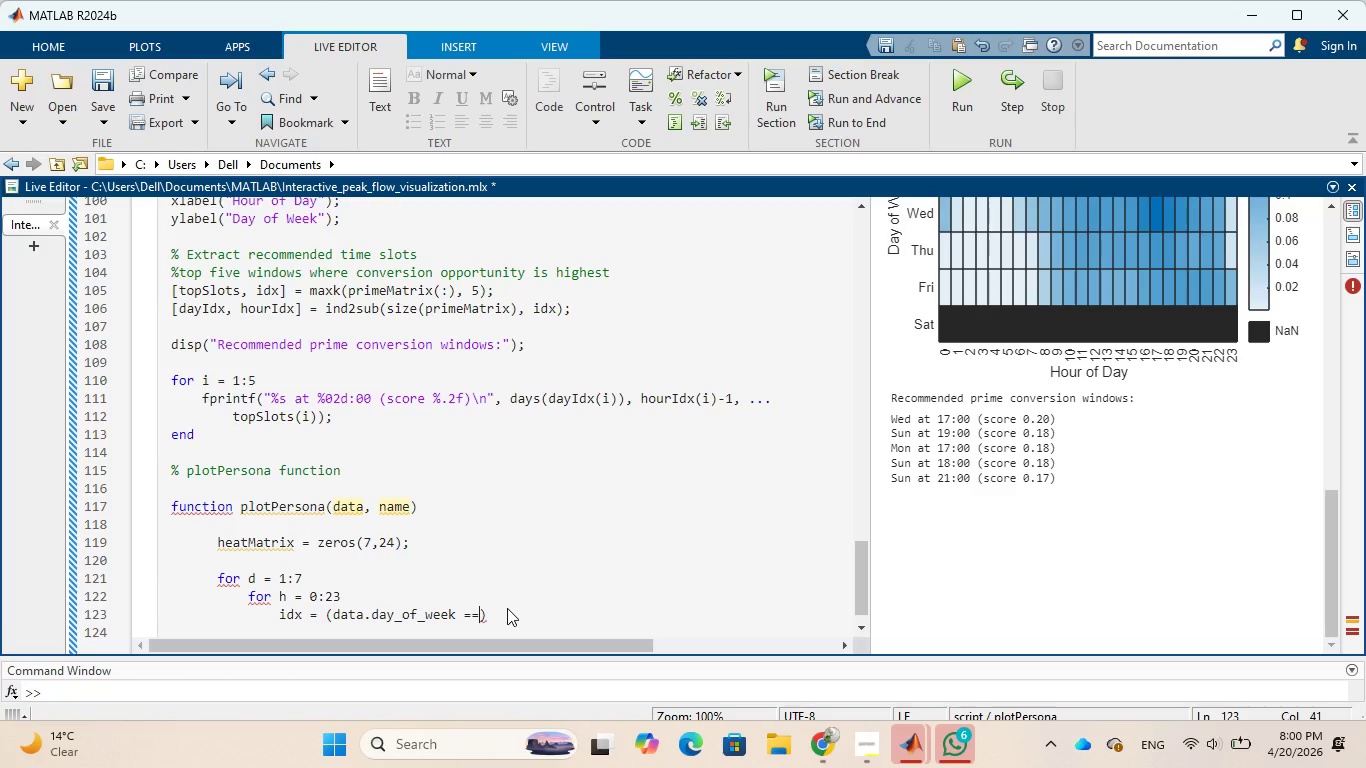 
key(Space)
 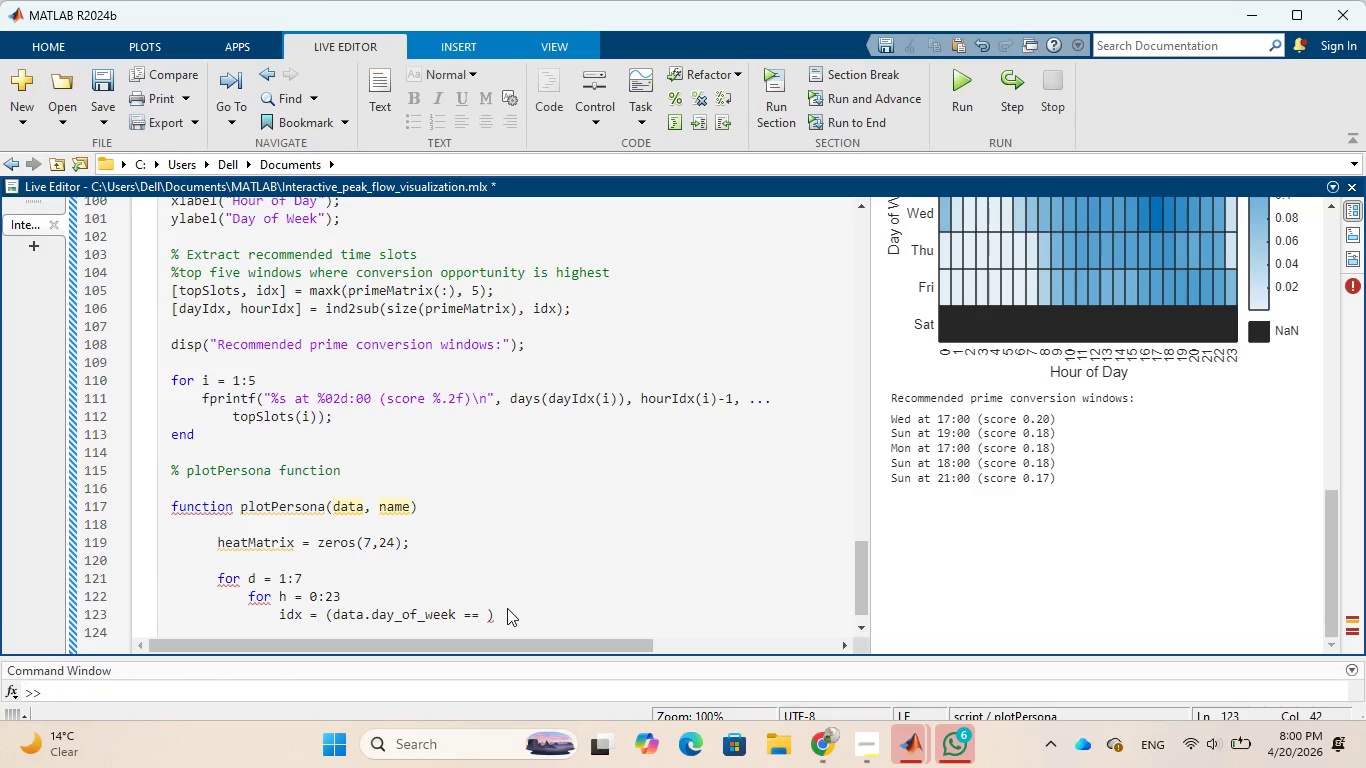 
key(D)
 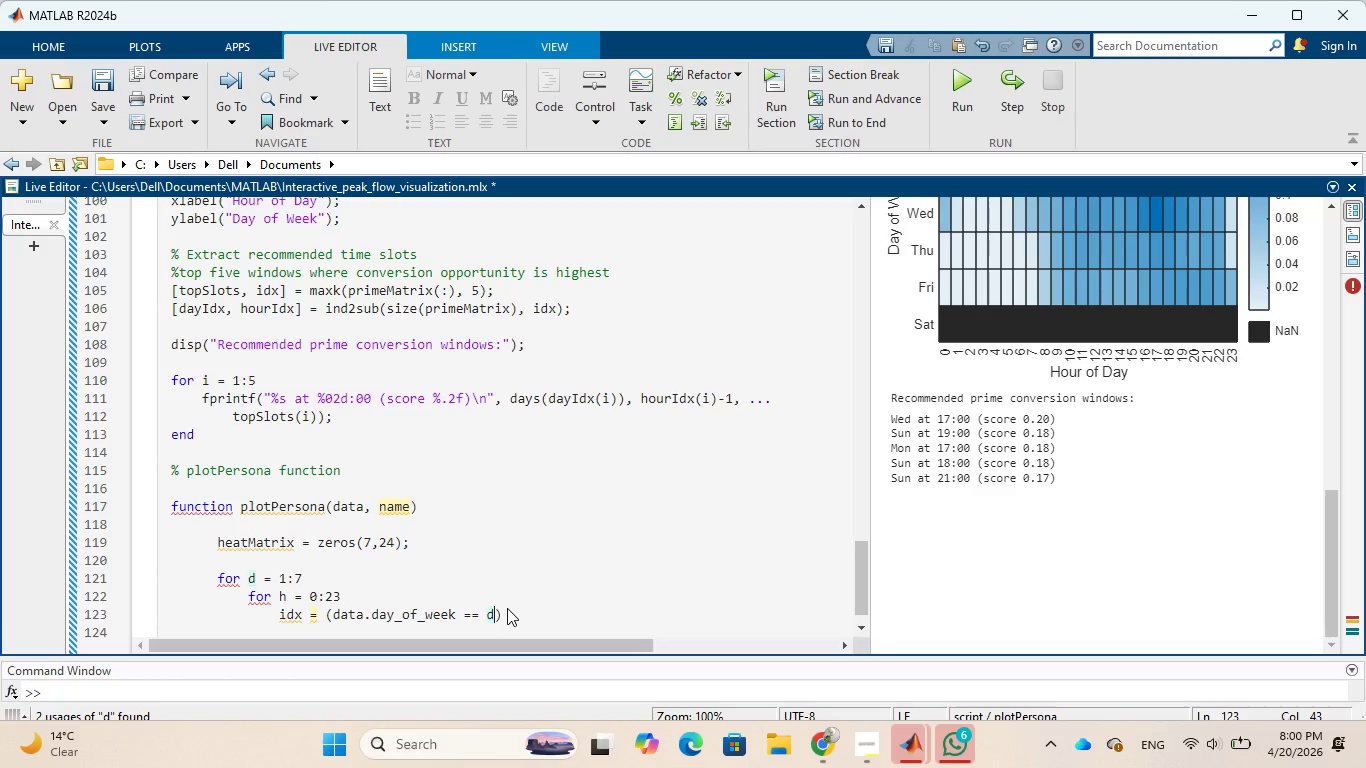 
key(ArrowRight)
 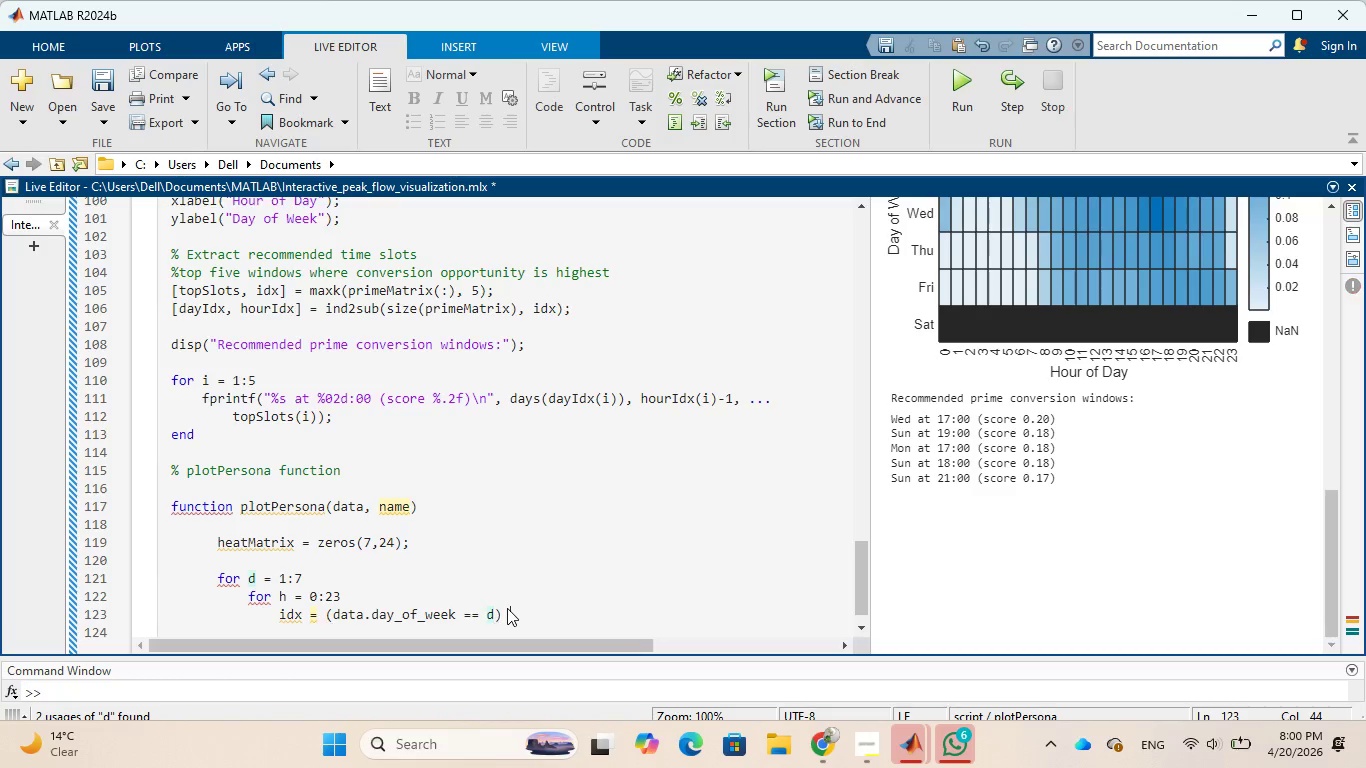 
key(Space)
 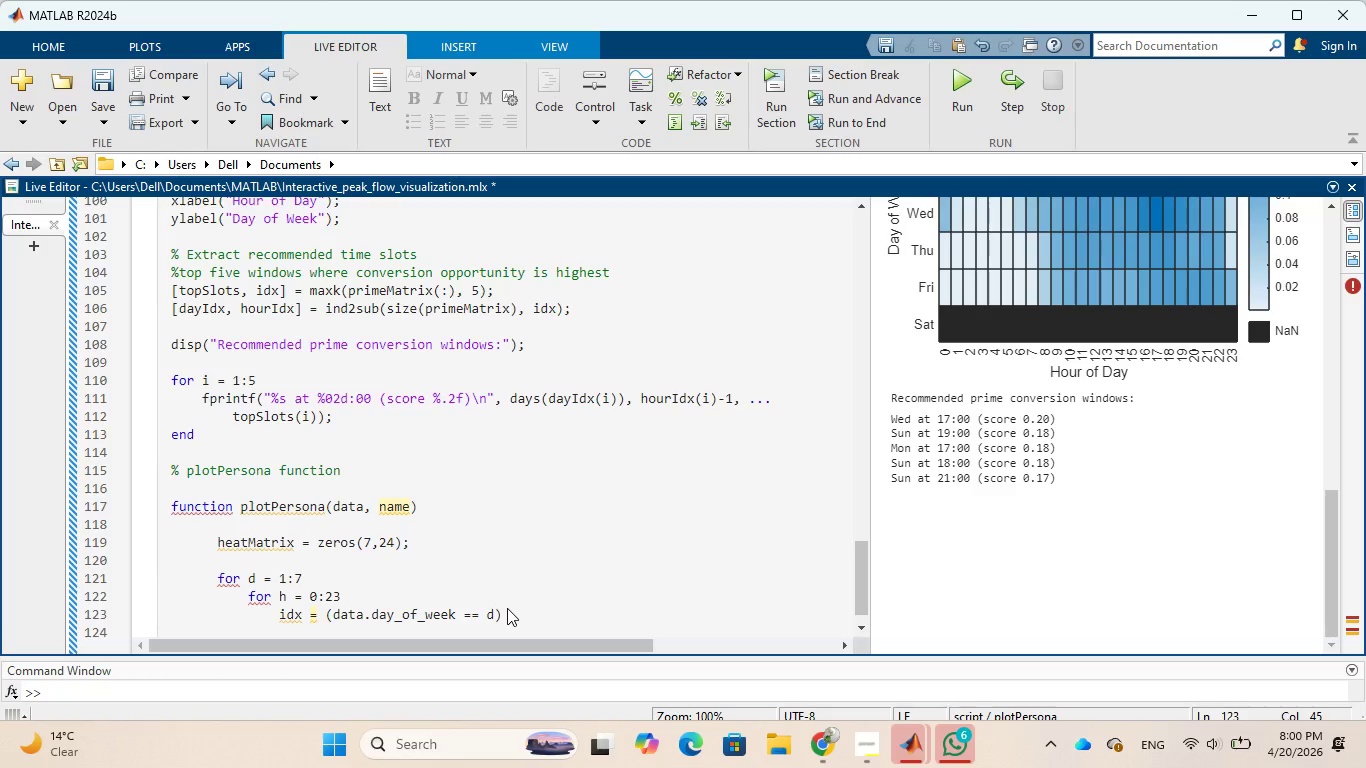 
wait(5.78)
 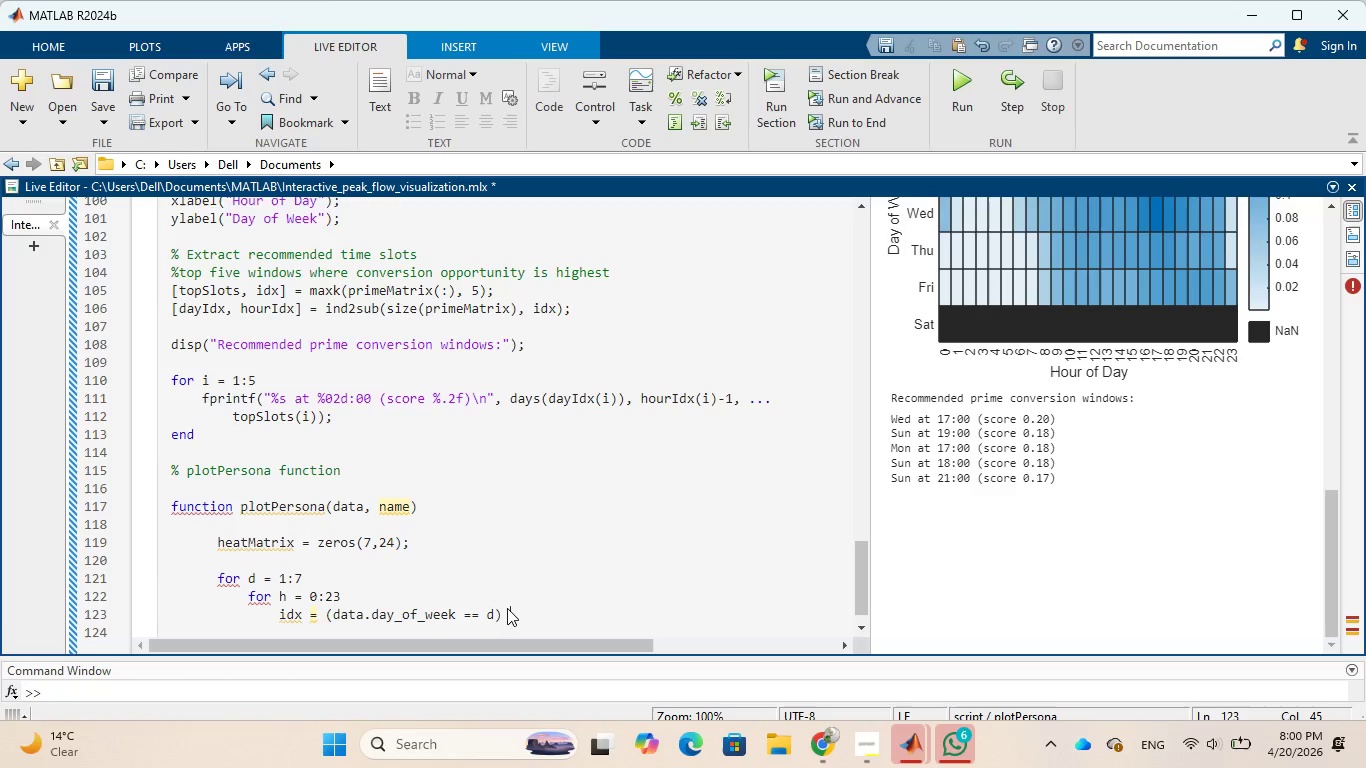 
key(Shift+7)
 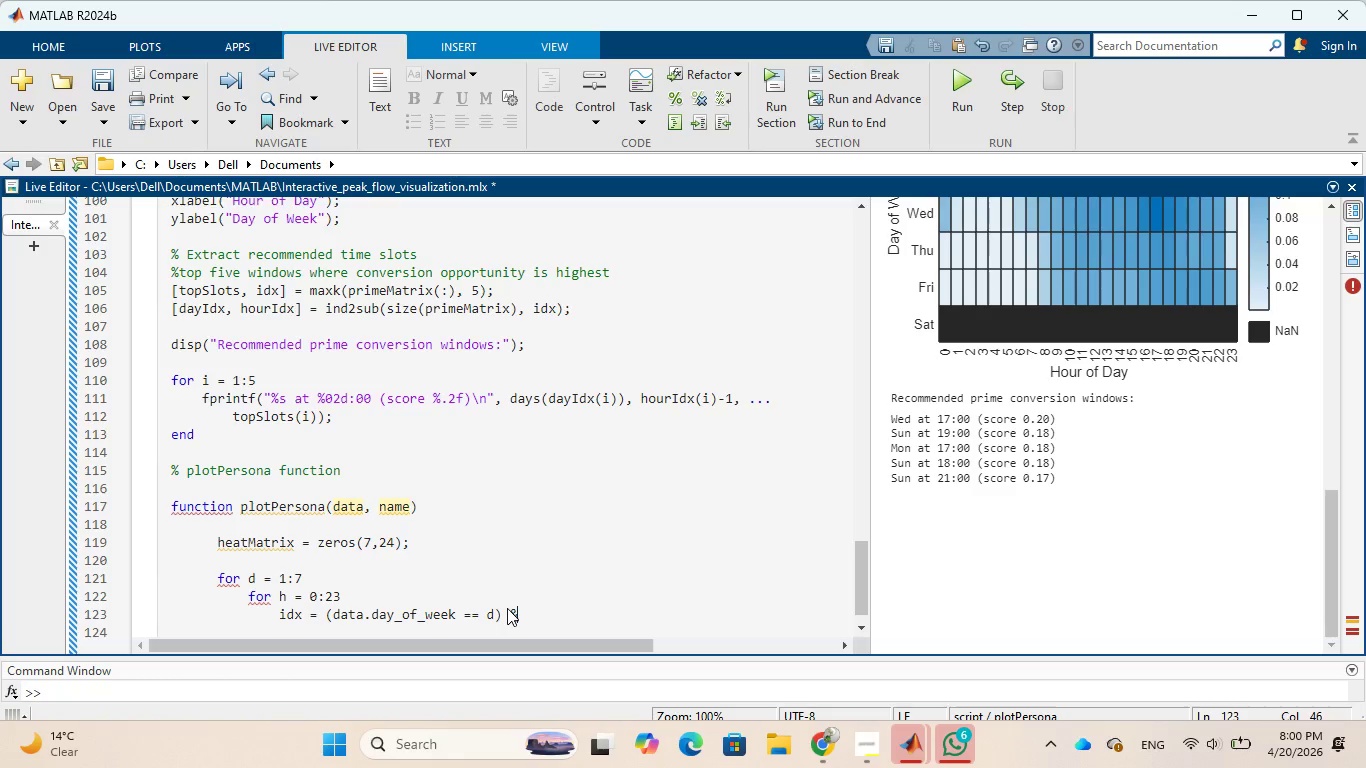 
type( (data.hour == h)
 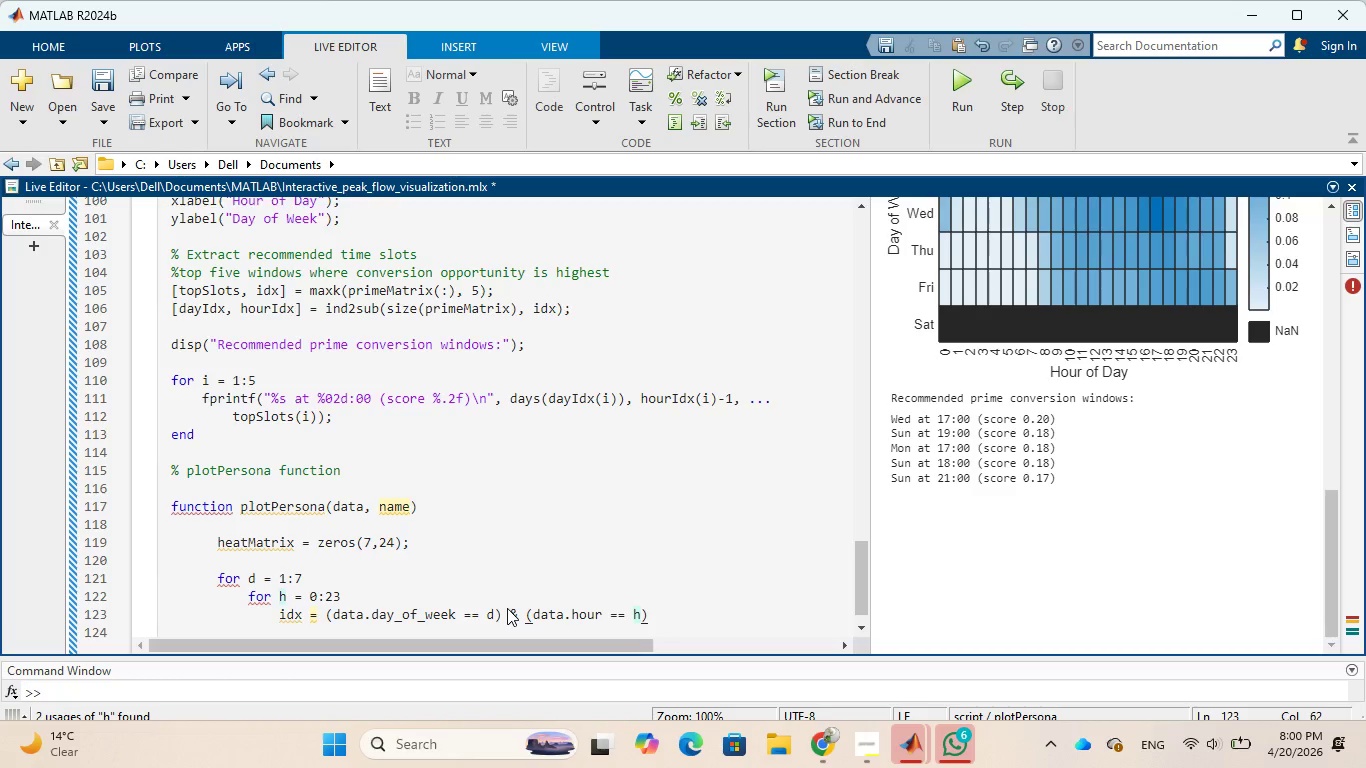 
key(ArrowRight)
 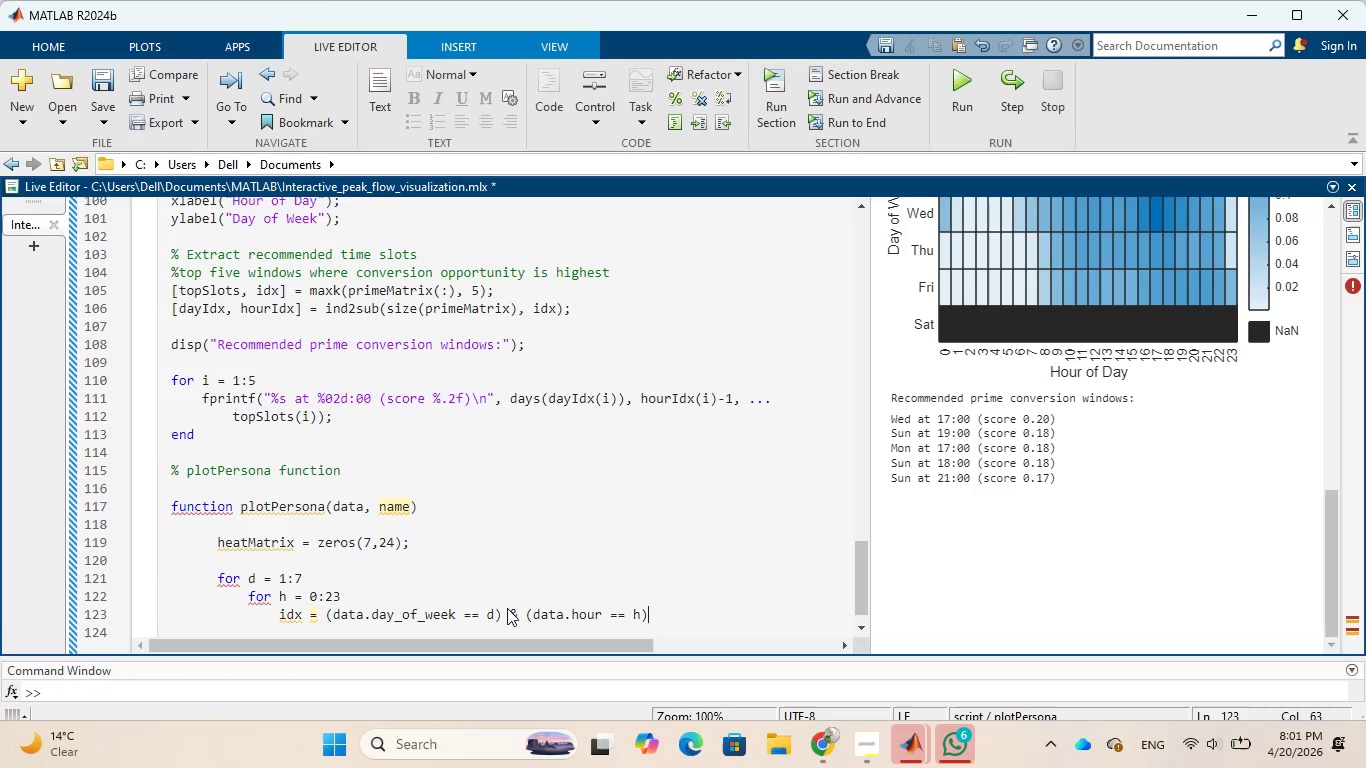 
key(Semicolon)
 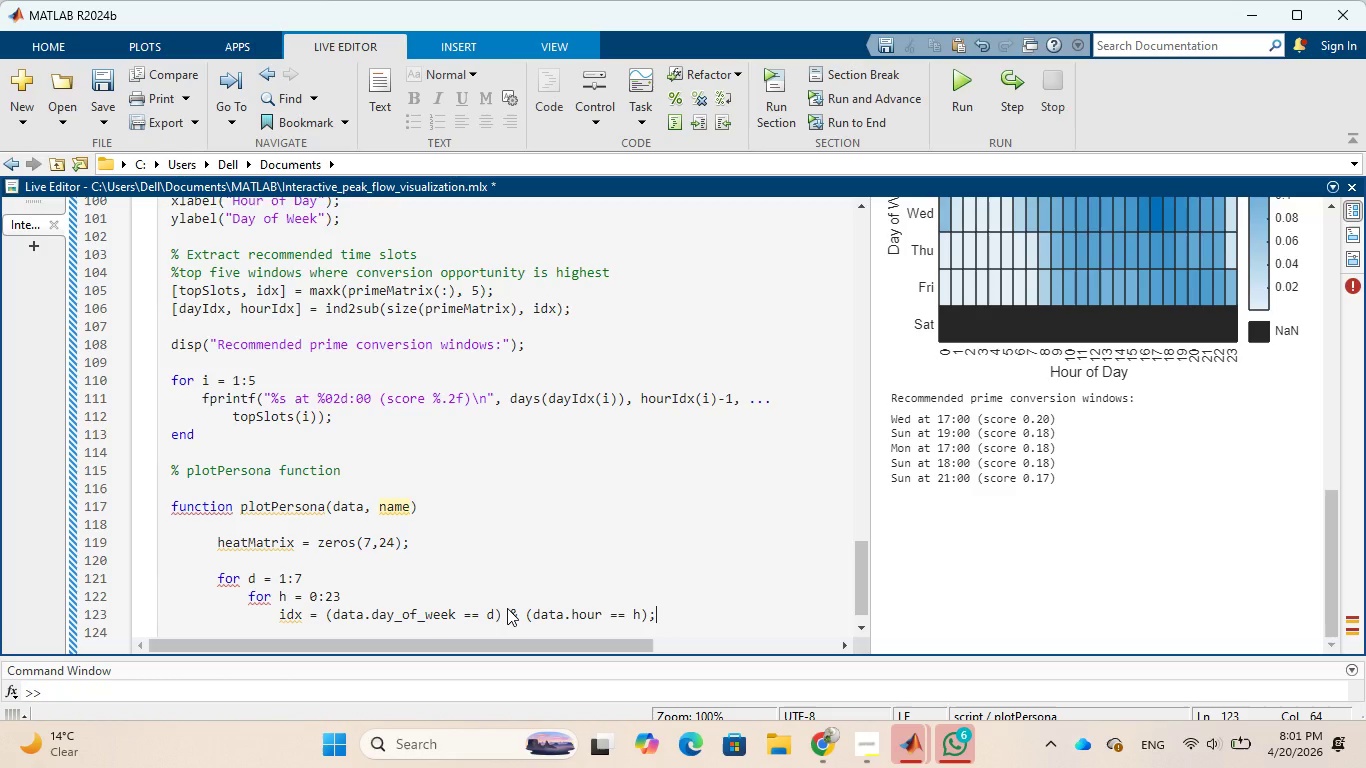 
wait(5.03)
 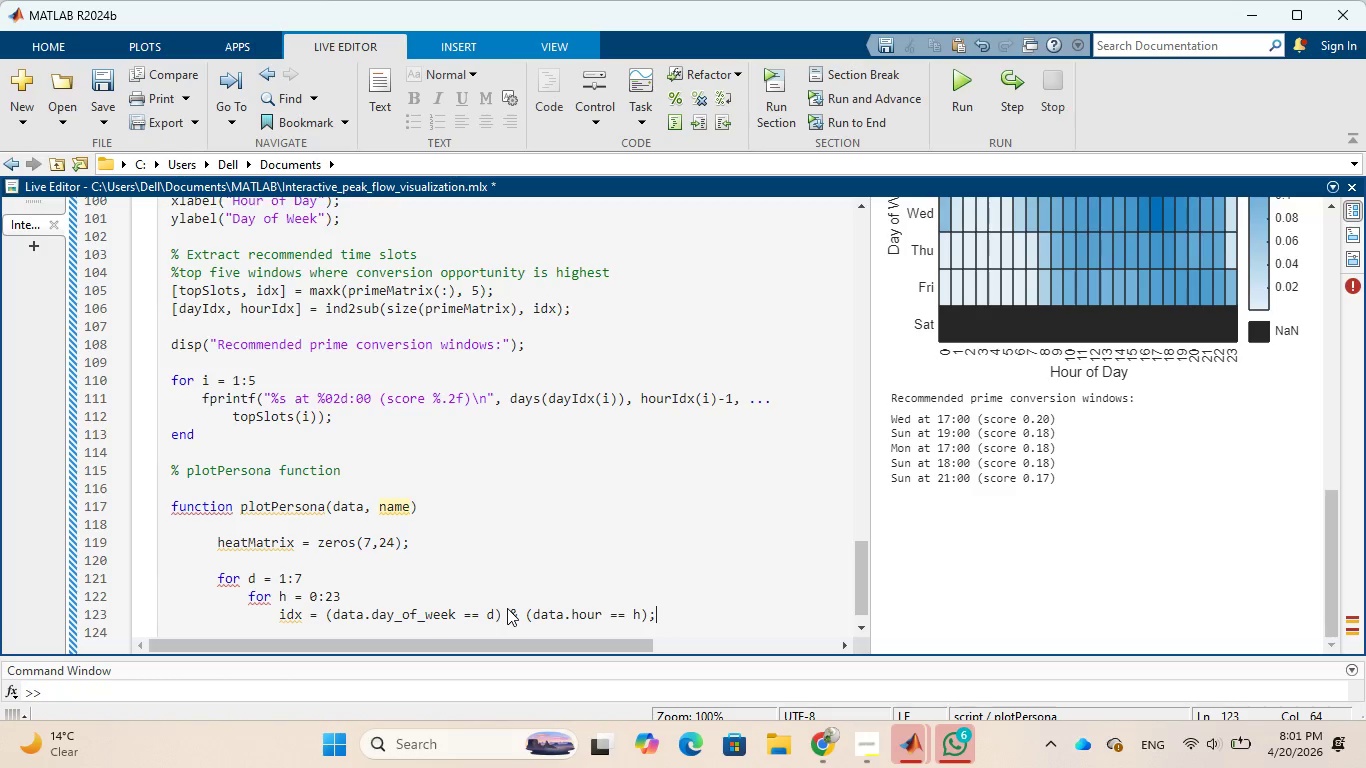 
key(Enter)
 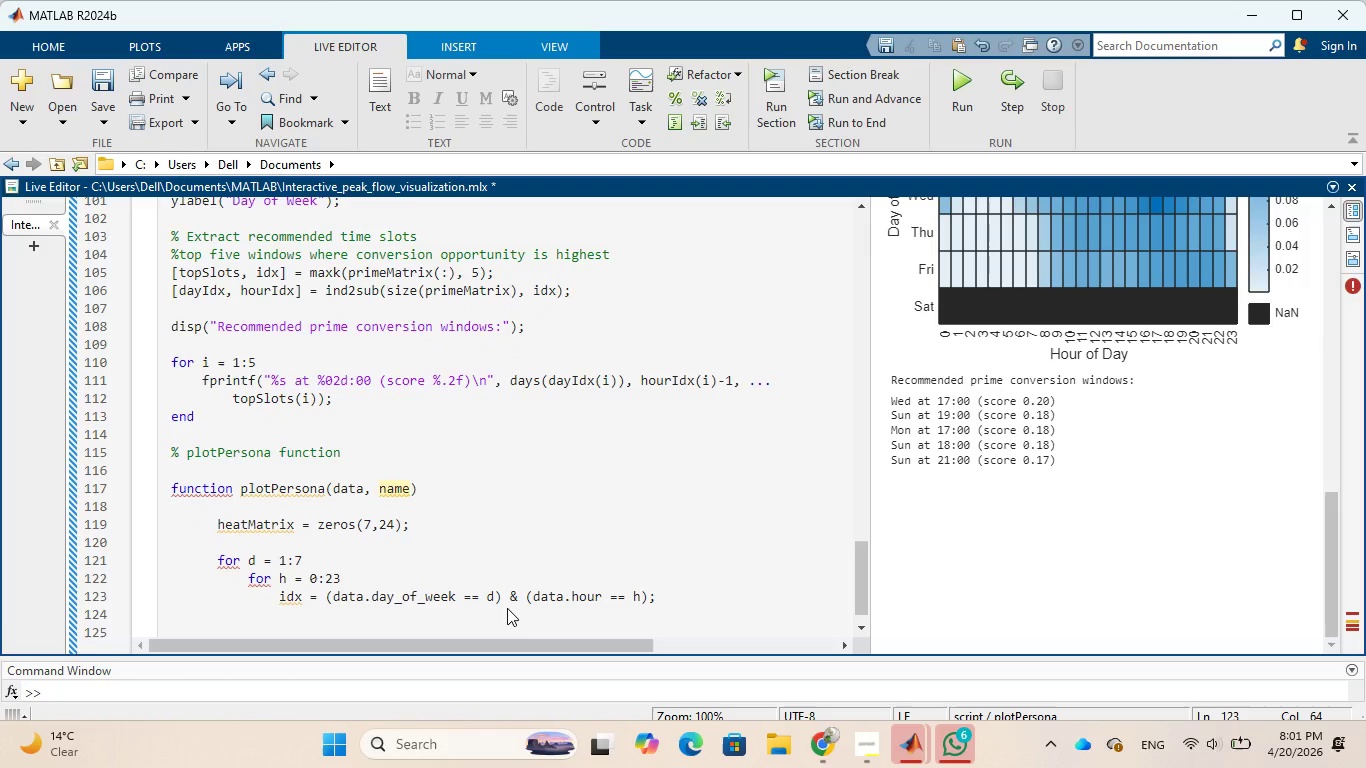 
type(if any(idx)
 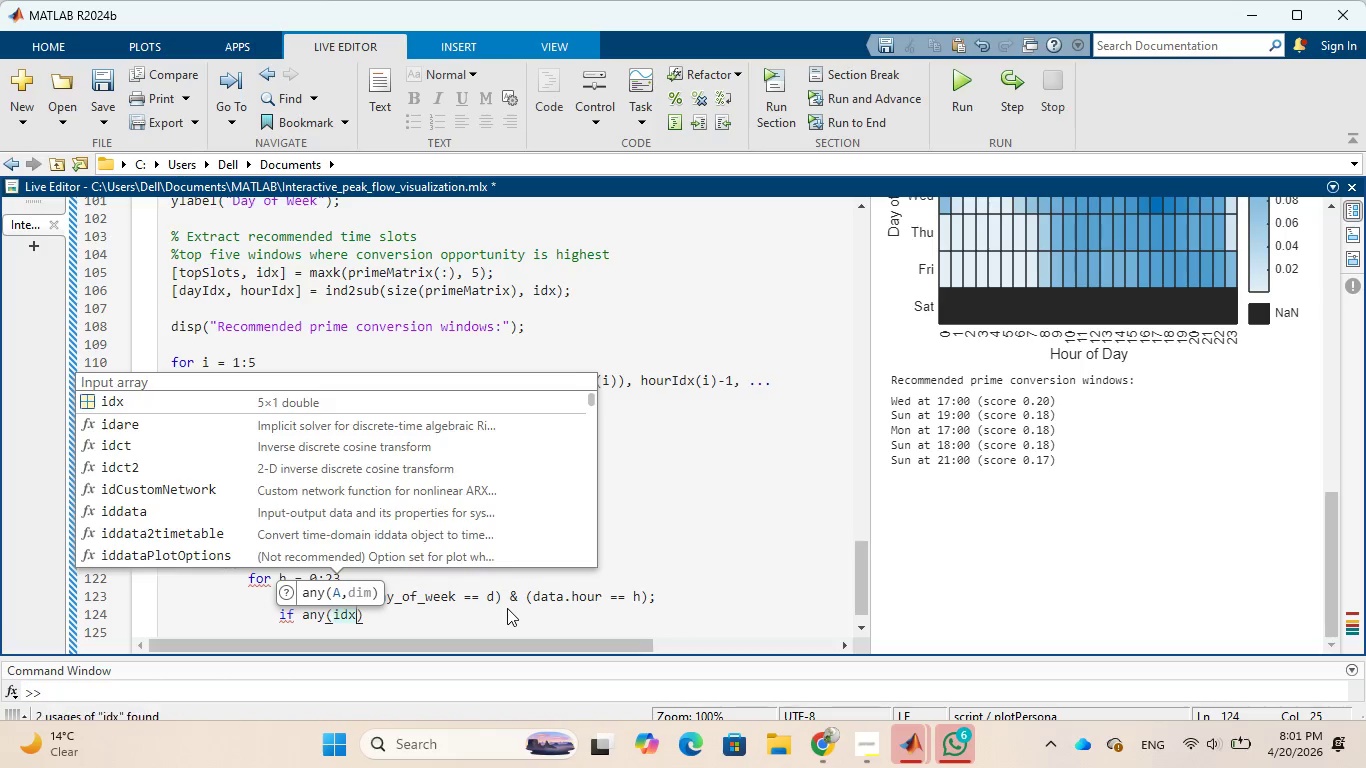 
key(ArrowRight)
 